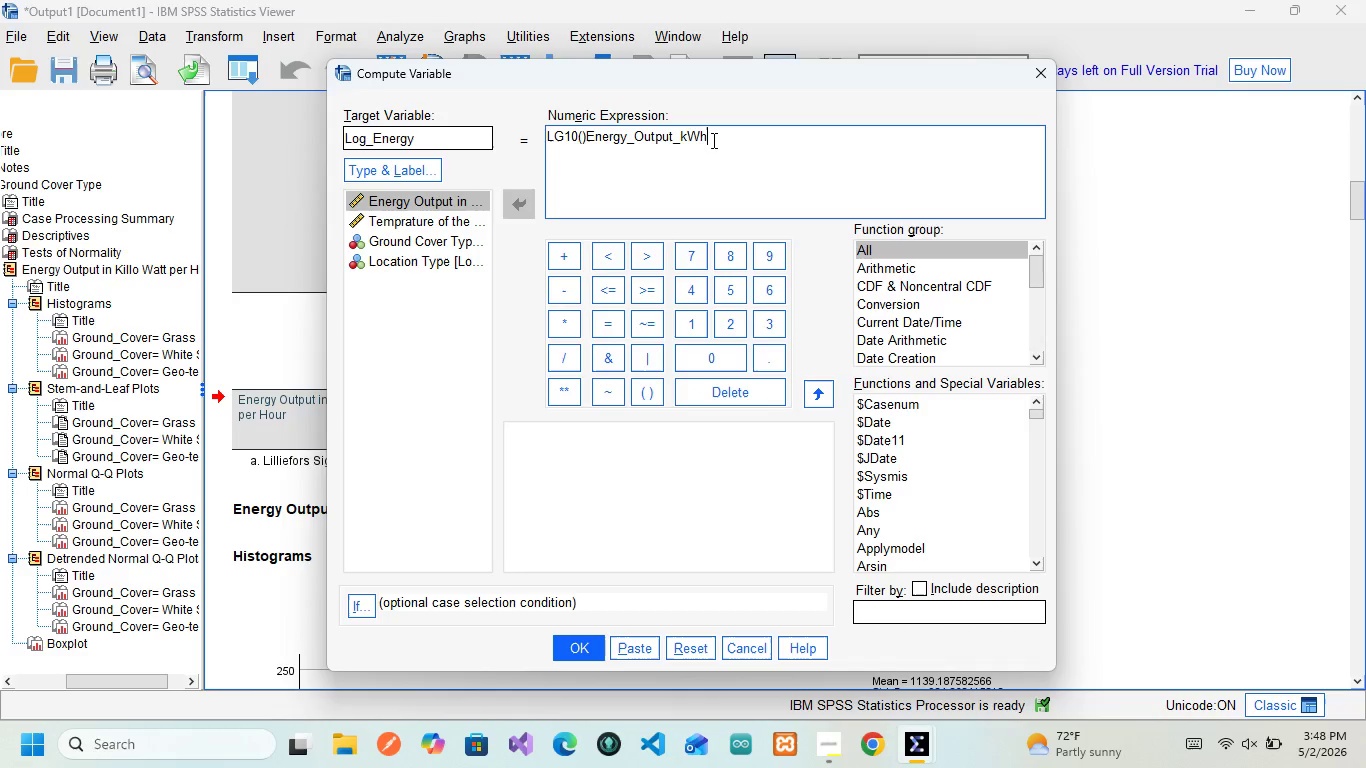 
left_click_drag(start_coordinate=[712, 140], to_coordinate=[589, 140])
 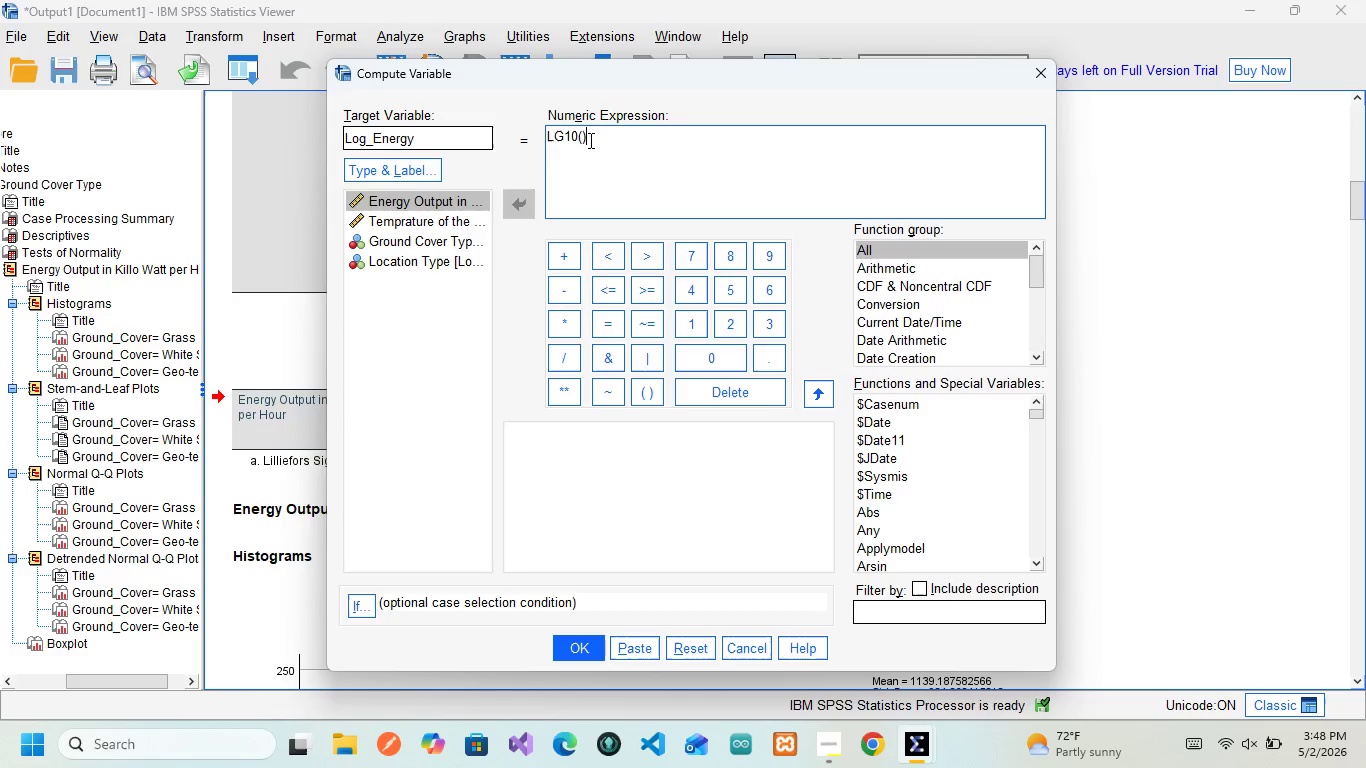 
key(Backspace)
 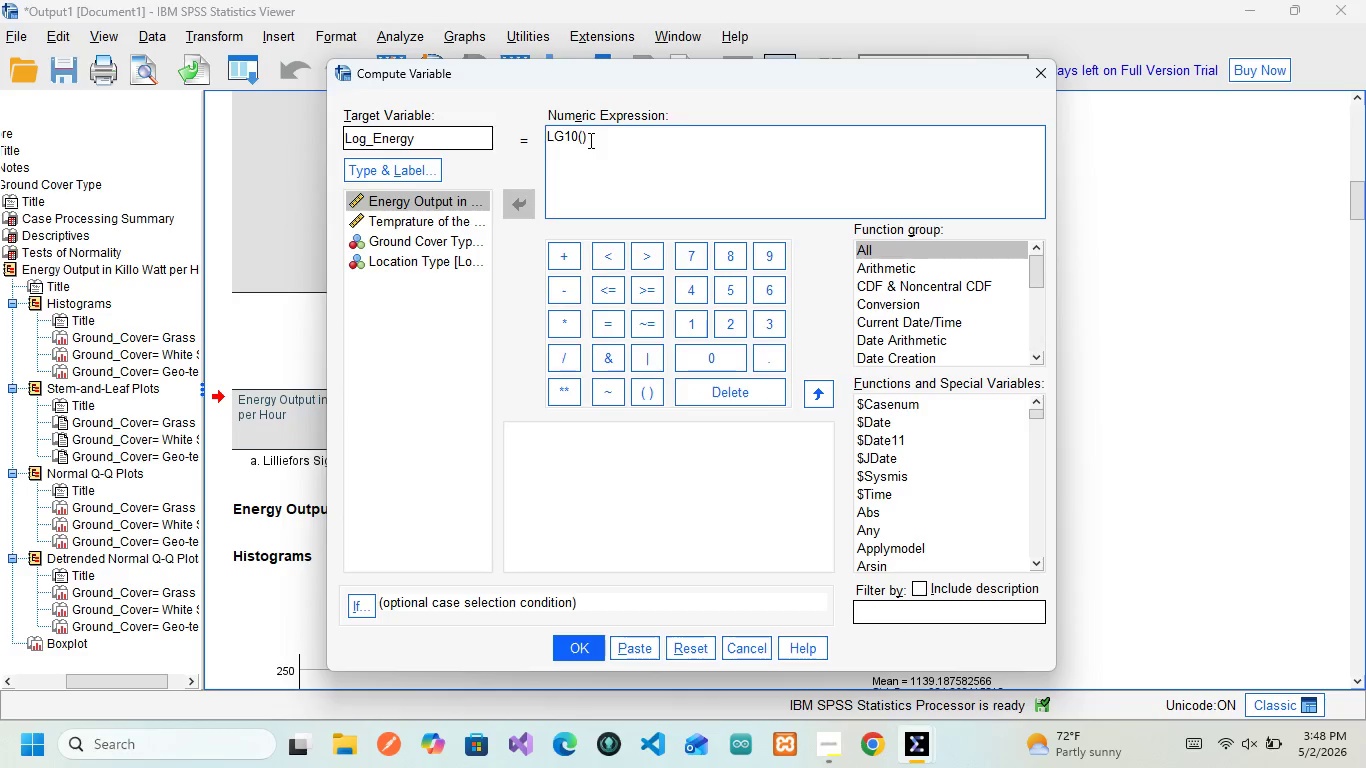 
key(ArrowLeft)
 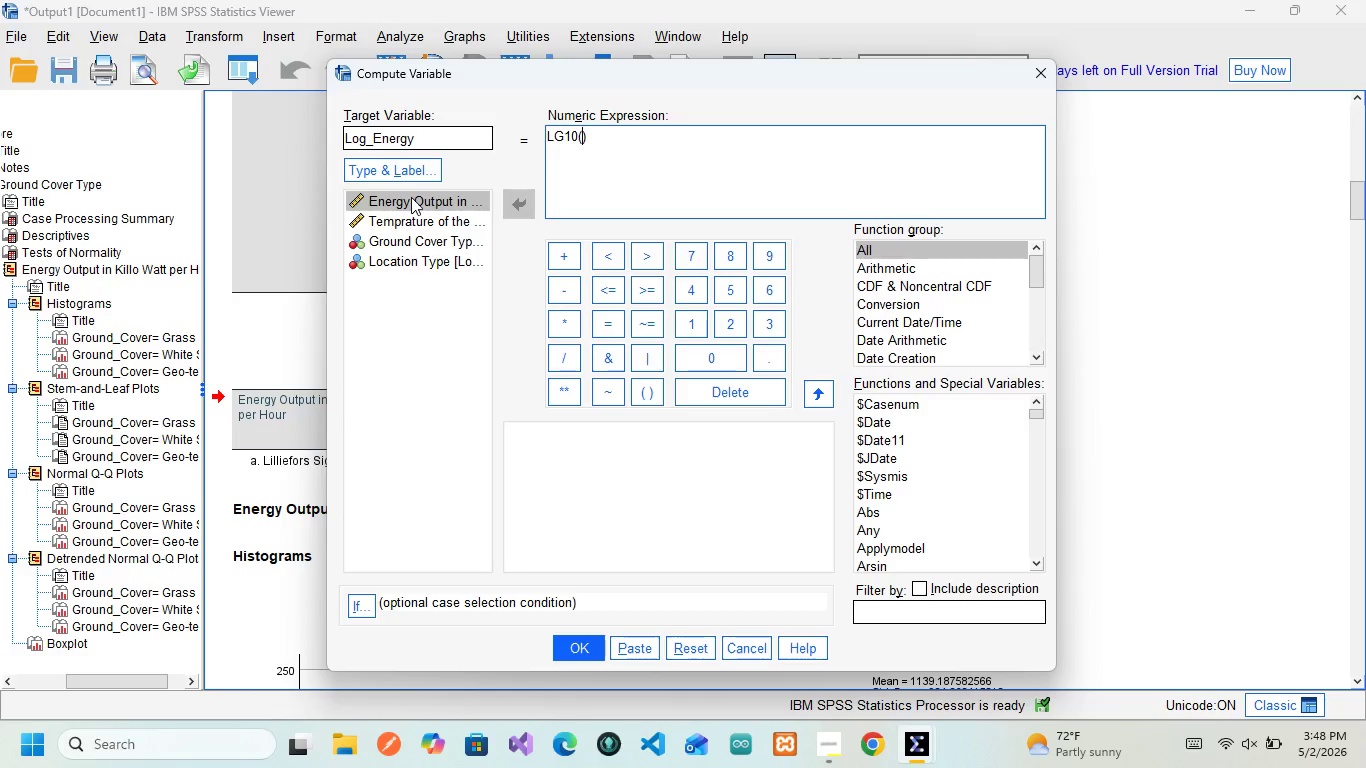 
left_click([411, 197])
 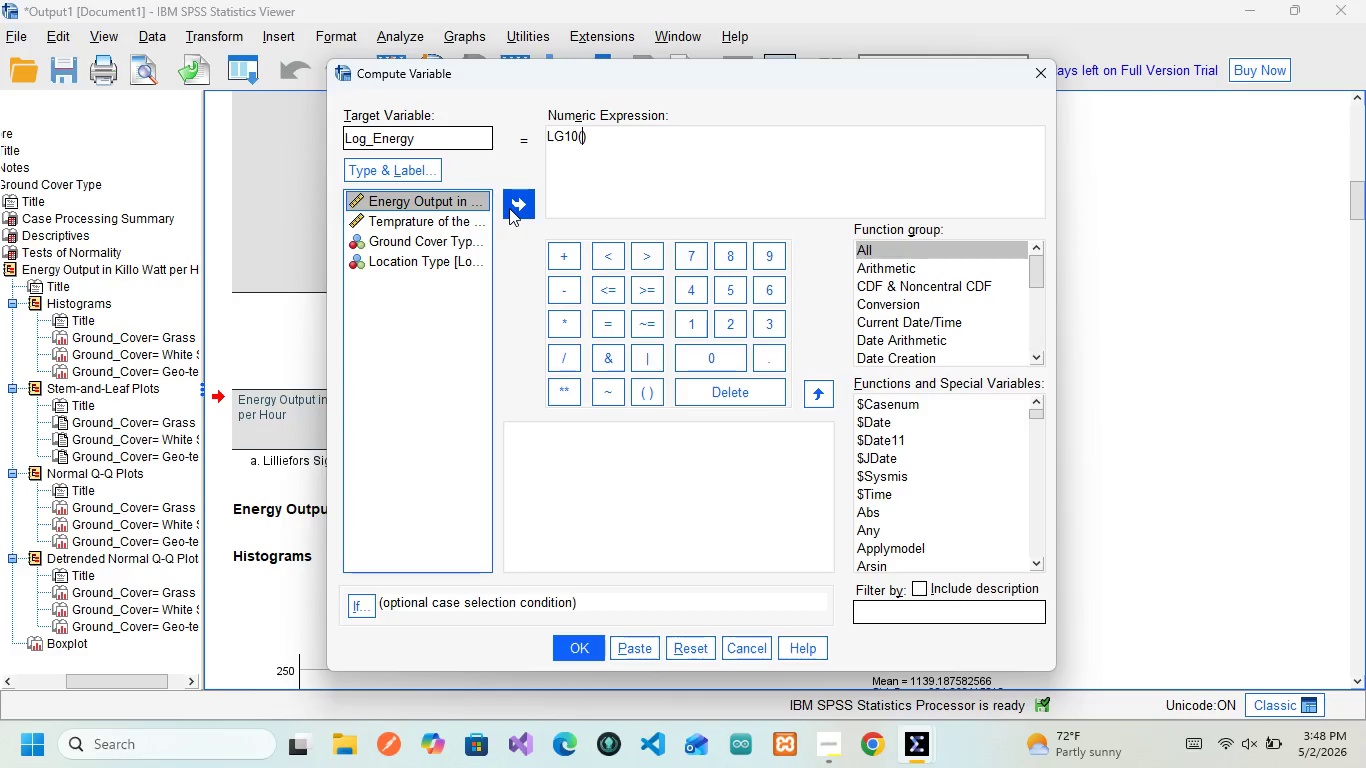 
left_click([509, 208])
 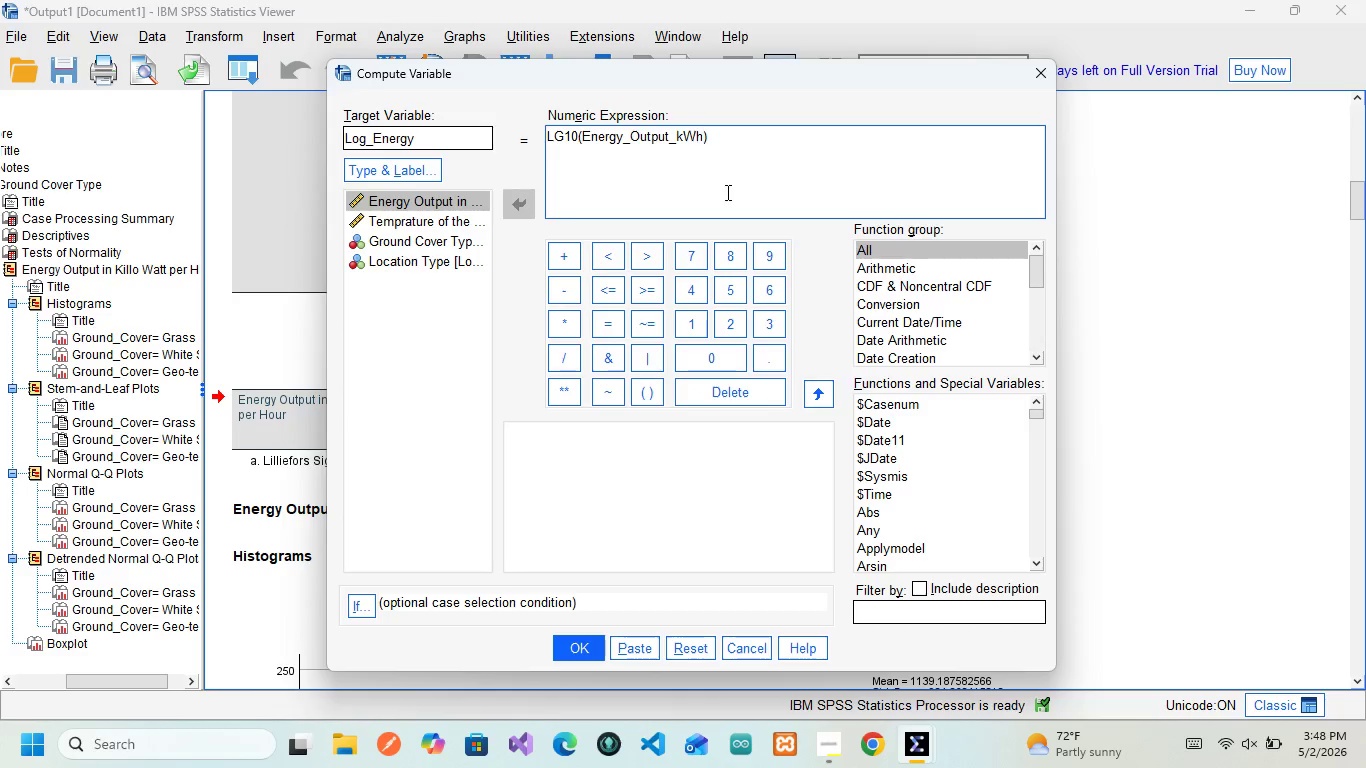 
wait(9.64)
 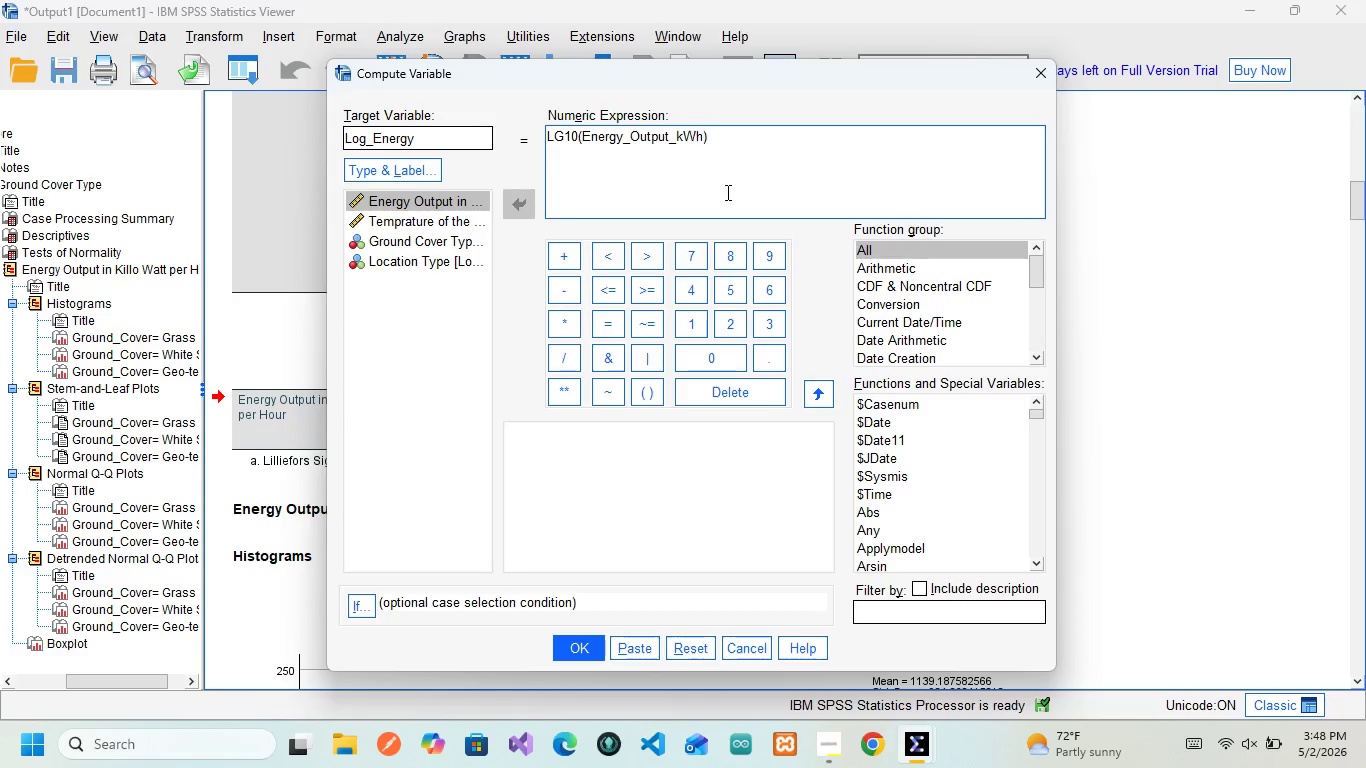 
left_click([636, 645])
 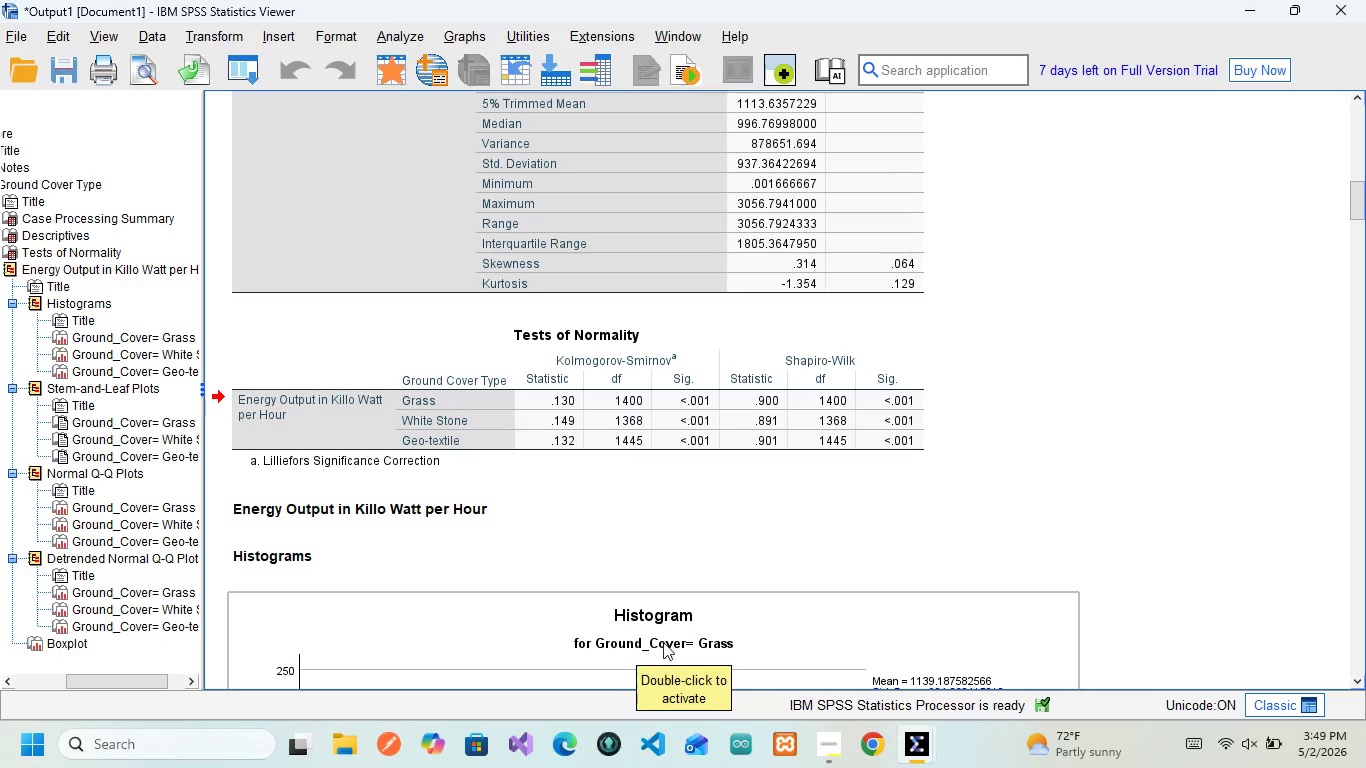 
wait(5.89)
 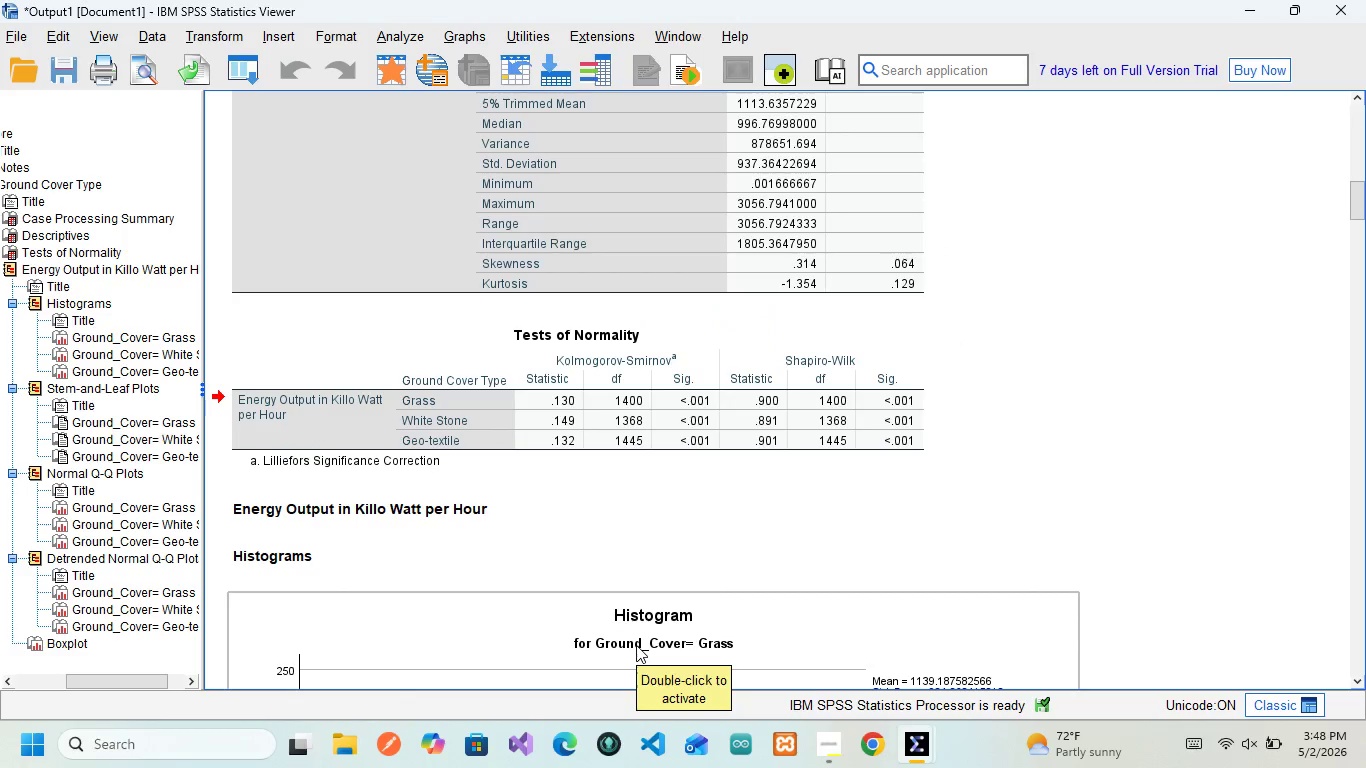 
mouse_move([930, 724])
 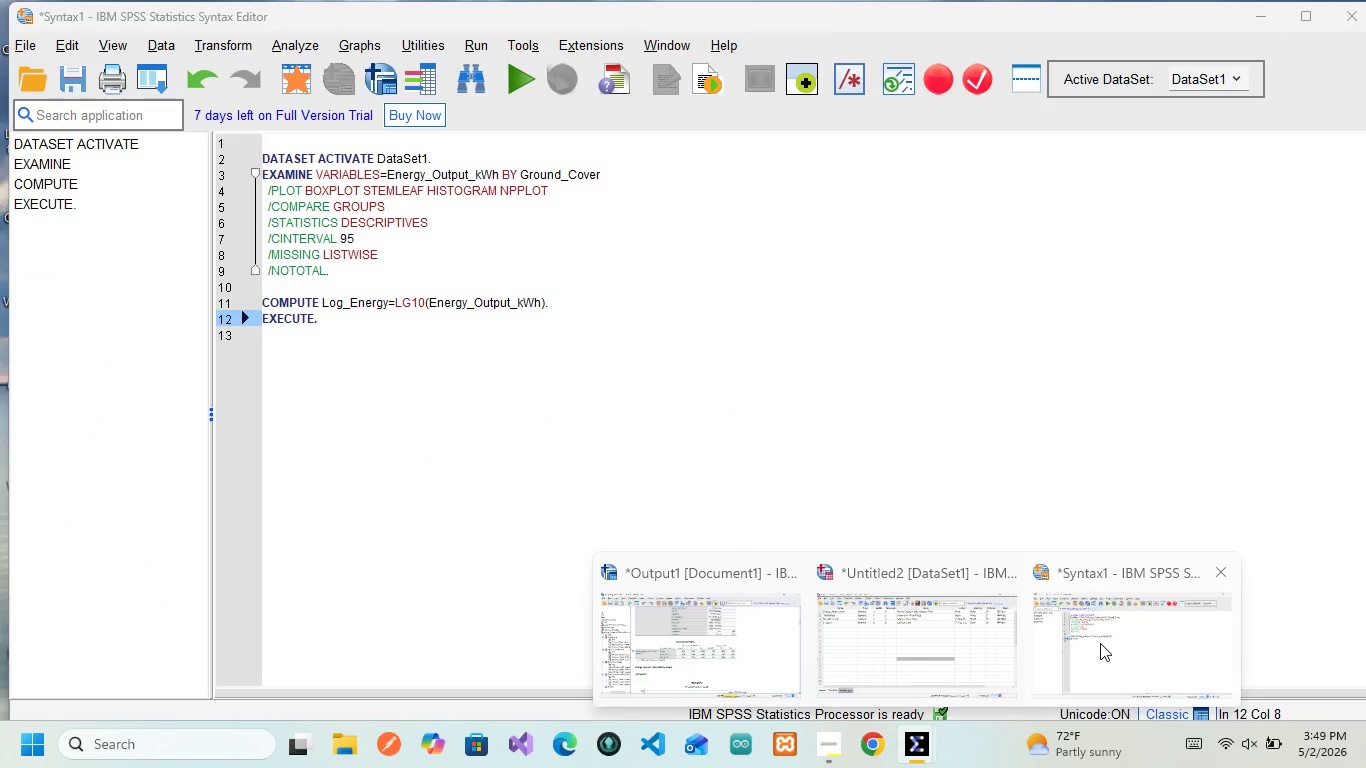 
left_click([1100, 643])
 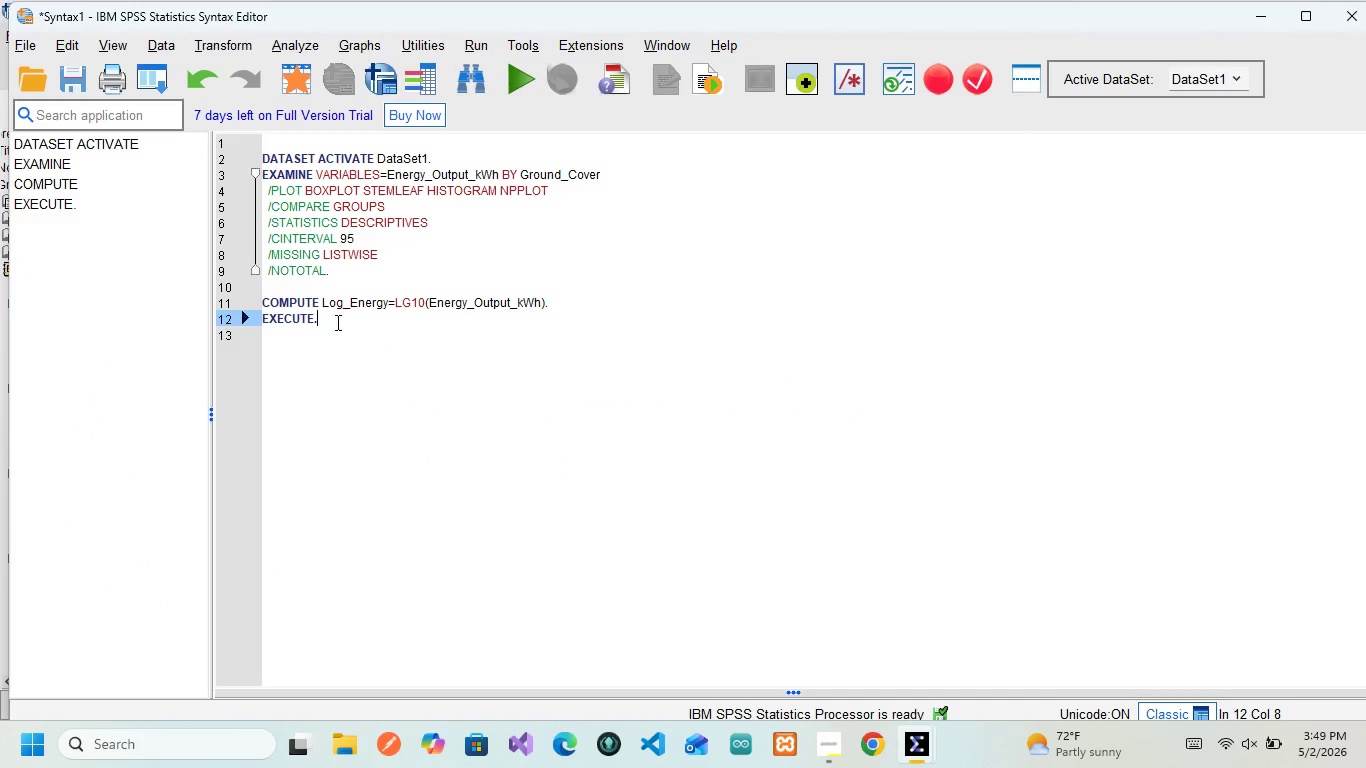 
left_click_drag(start_coordinate=[328, 316], to_coordinate=[257, 304])
 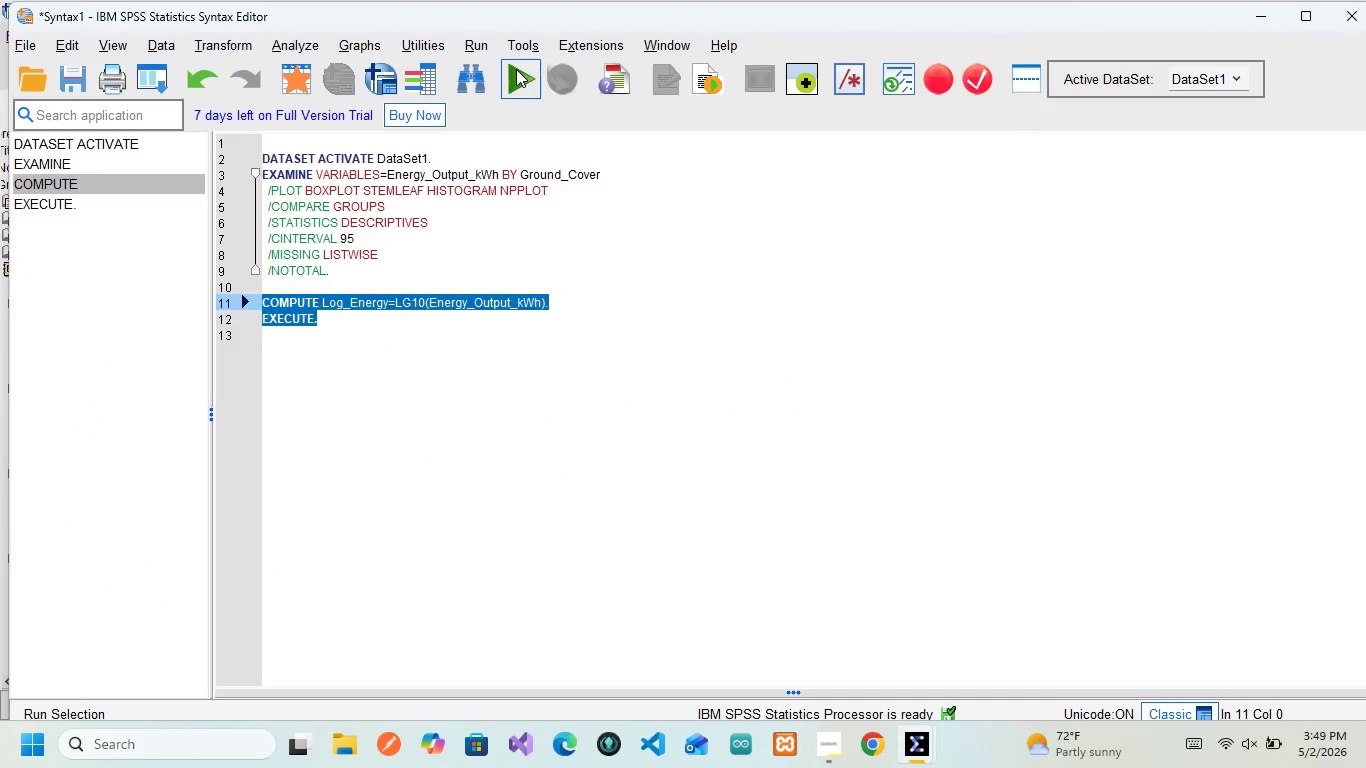 
left_click([516, 69])
 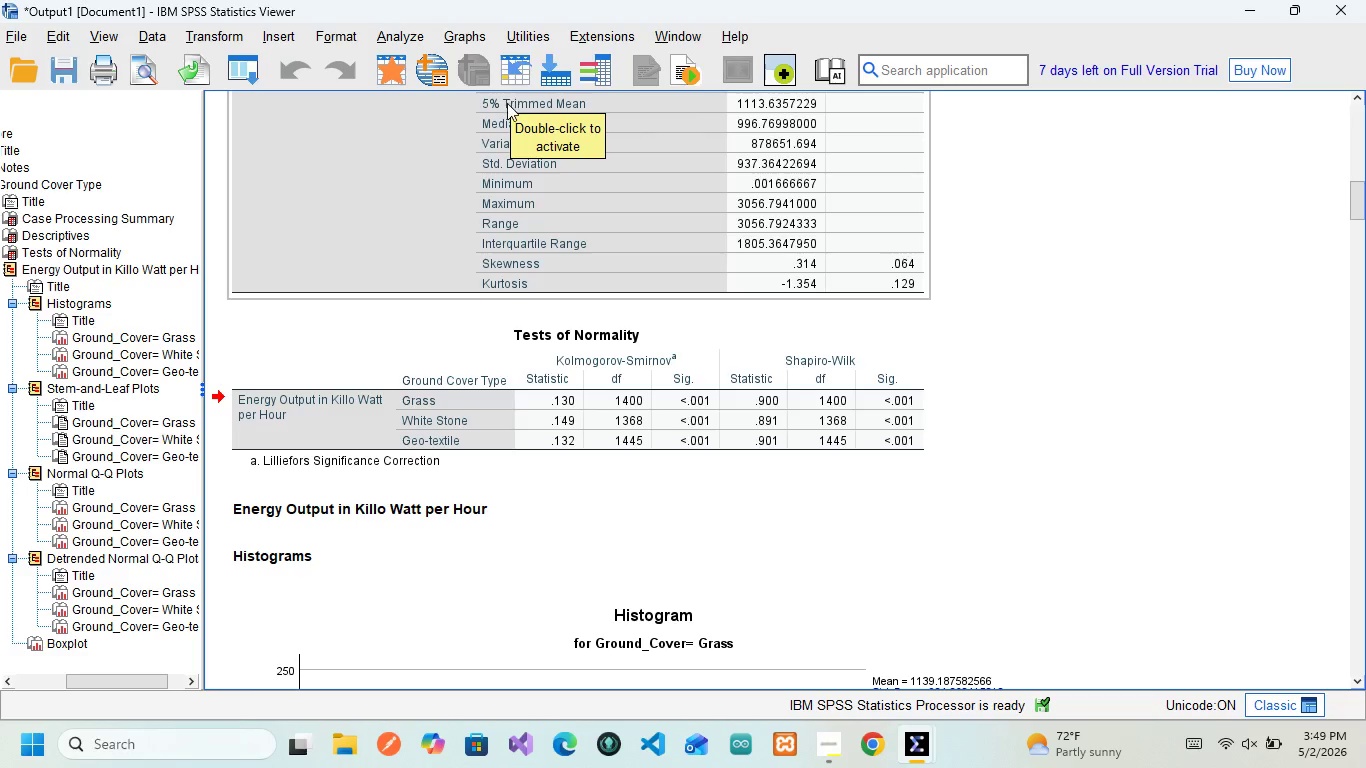 
wait(10.78)
 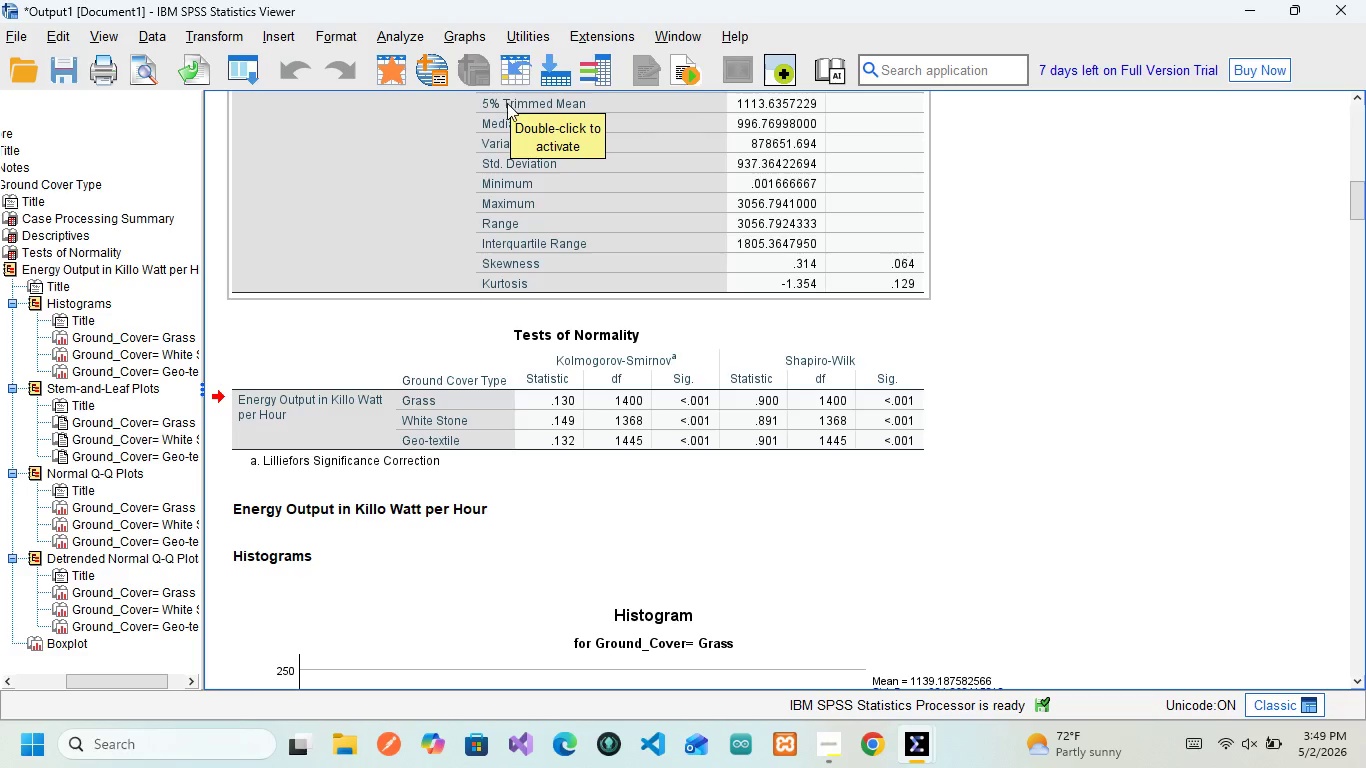 
scroll: coordinate [426, 296], scroll_direction: down, amount: 18.0
 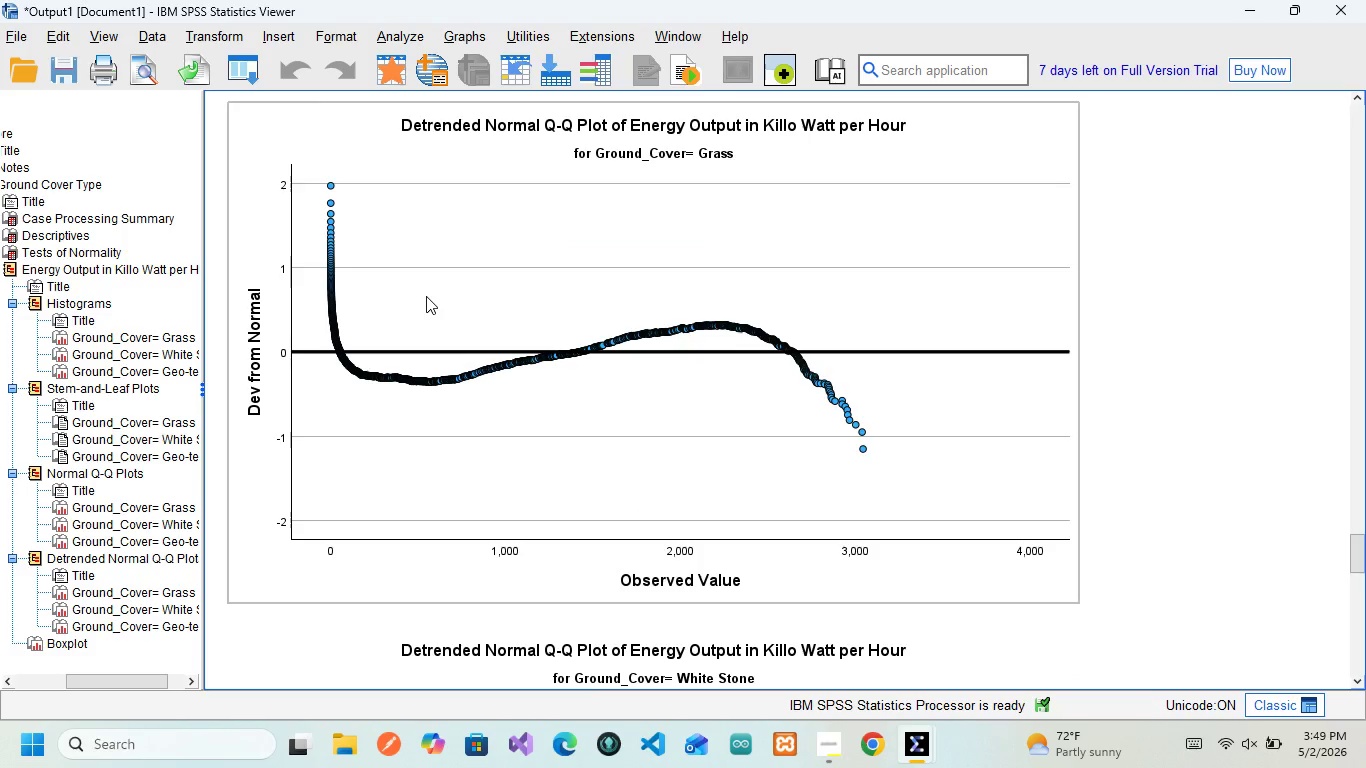 
scroll: coordinate [425, 287], scroll_direction: down, amount: 8.0
 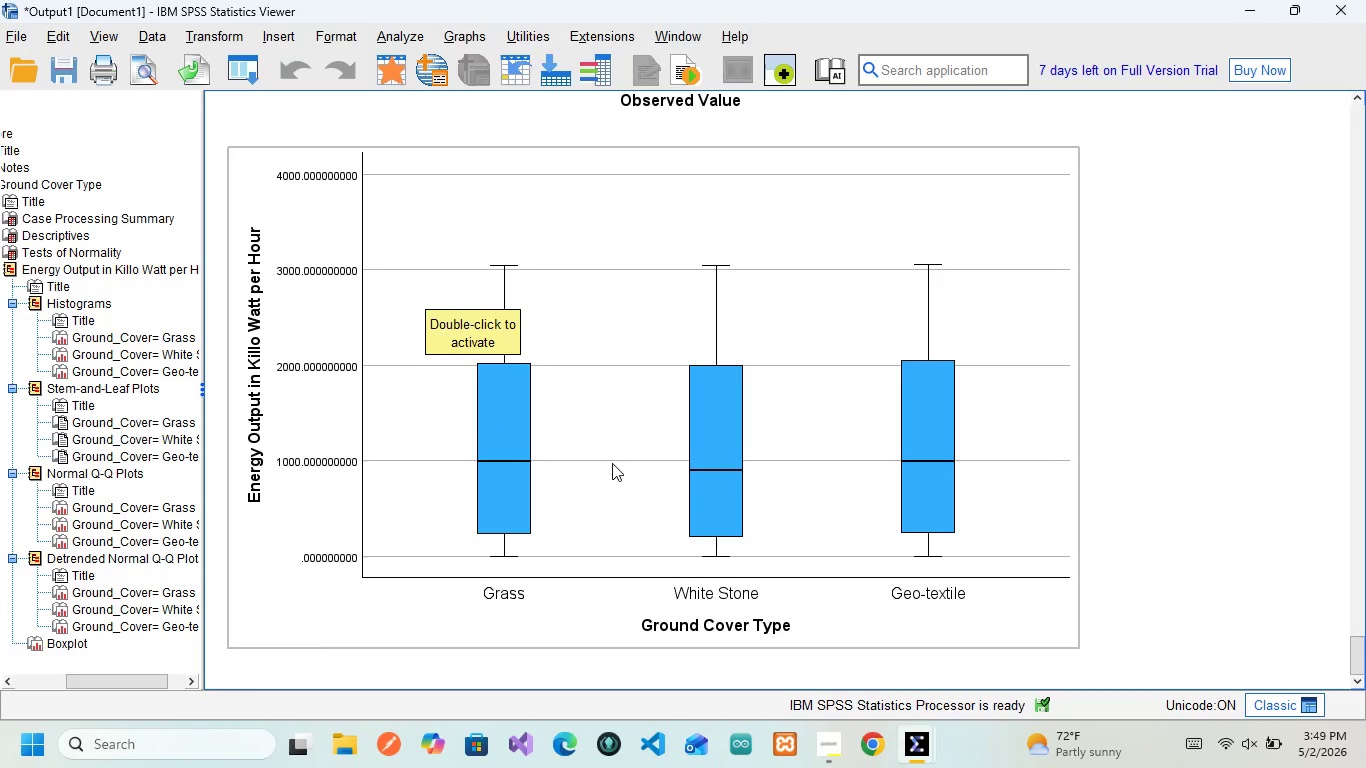 
wait(9.2)
 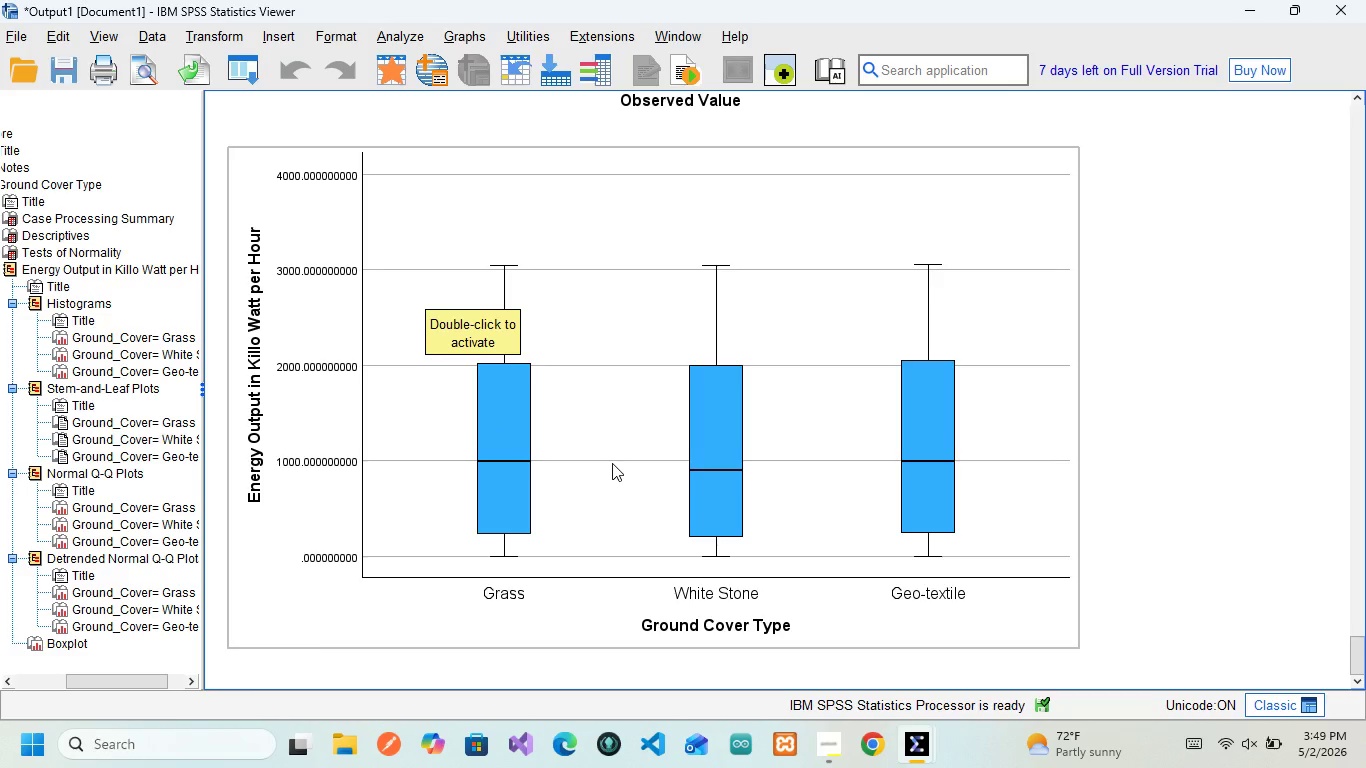 
scroll: coordinate [560, 593], scroll_direction: down, amount: 1.0
 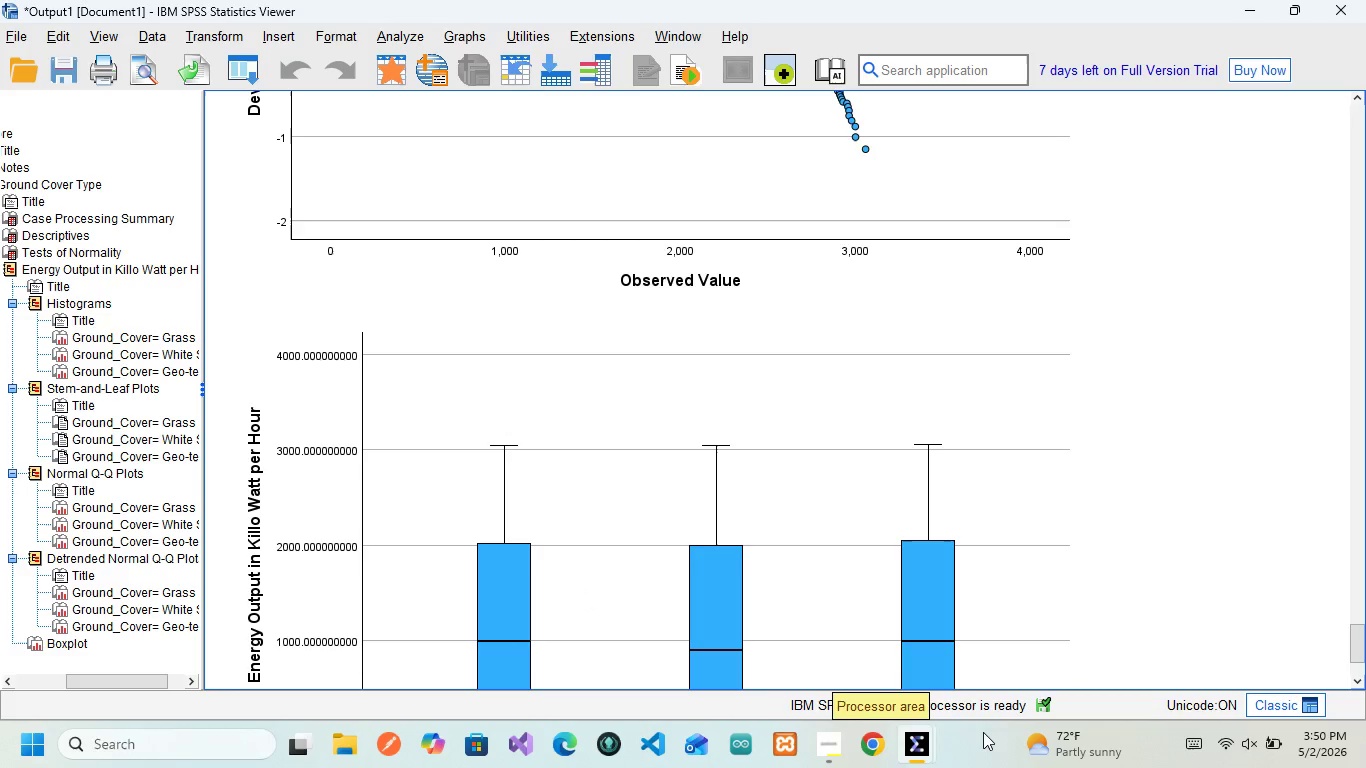 
mouse_move([901, 741])
 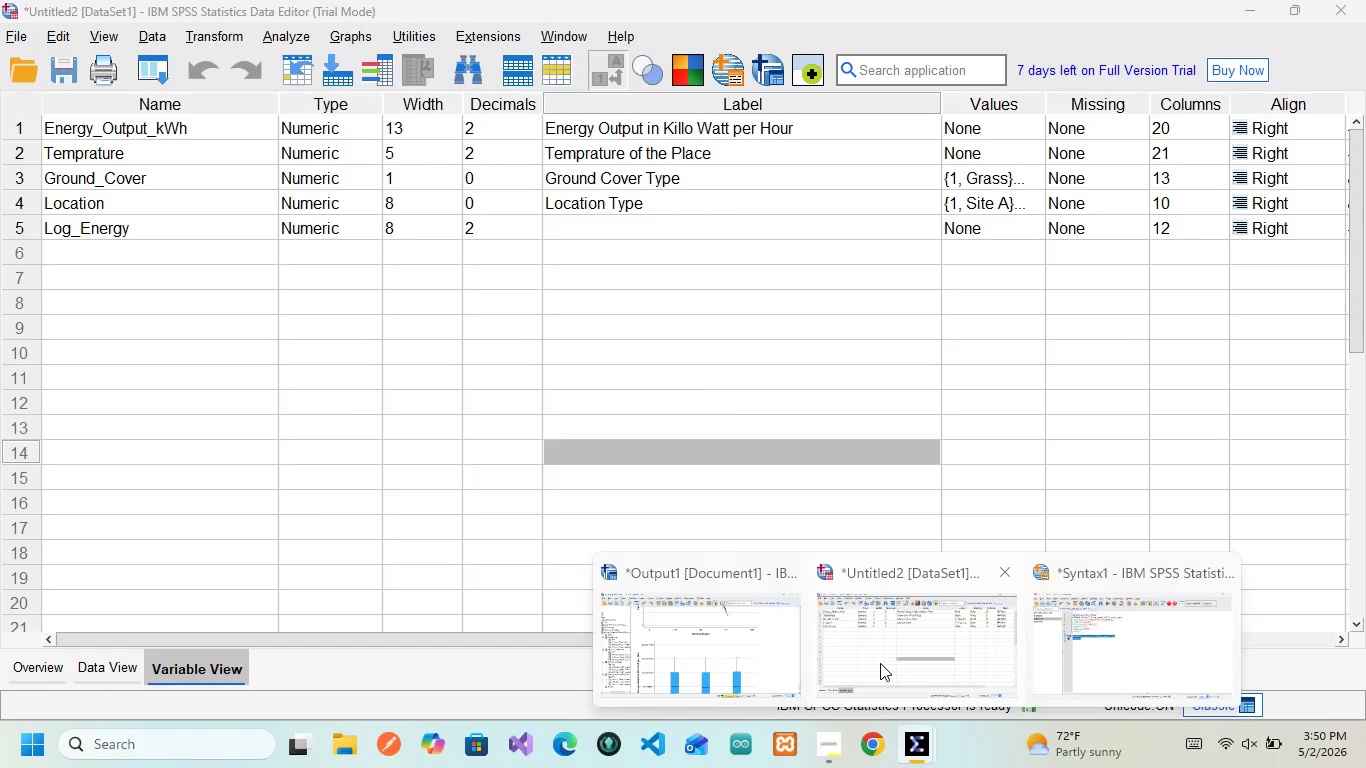 
left_click([880, 663])
 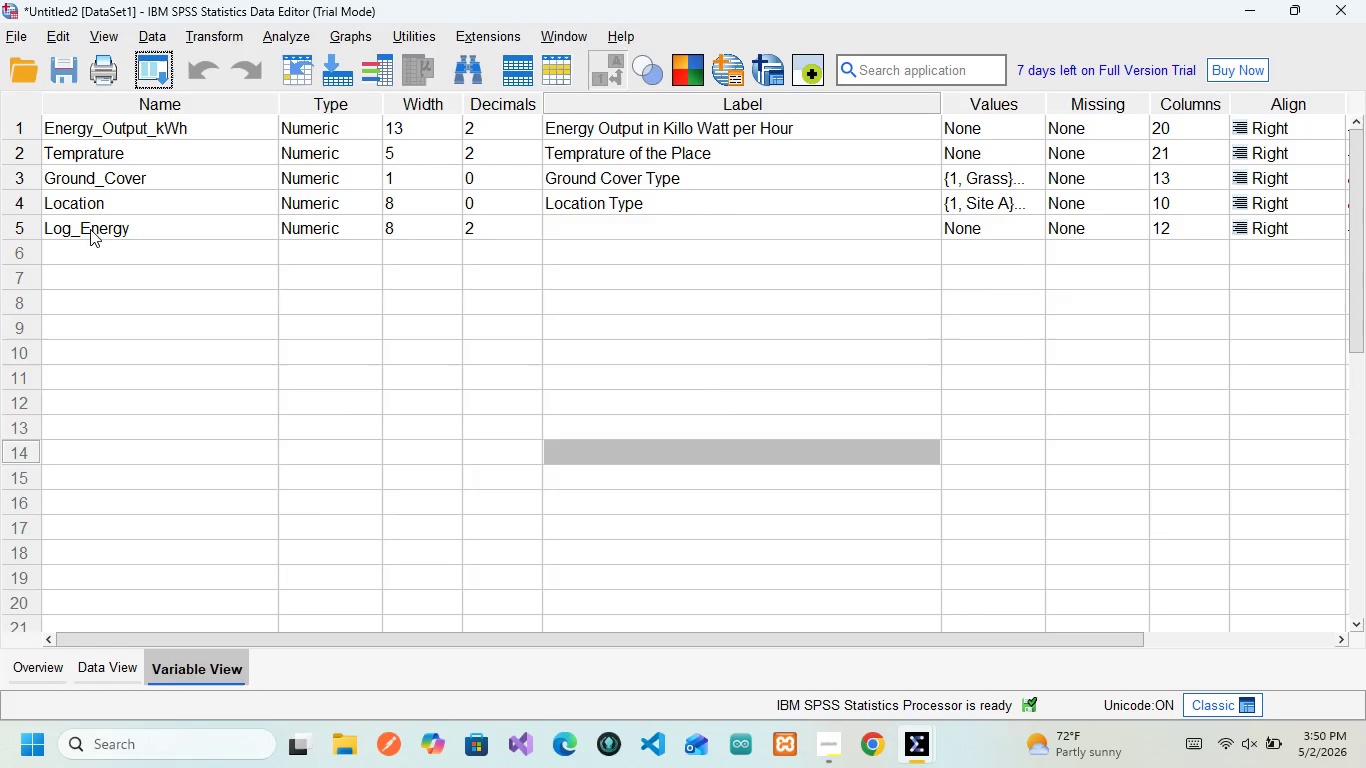 
left_click([86, 229])
 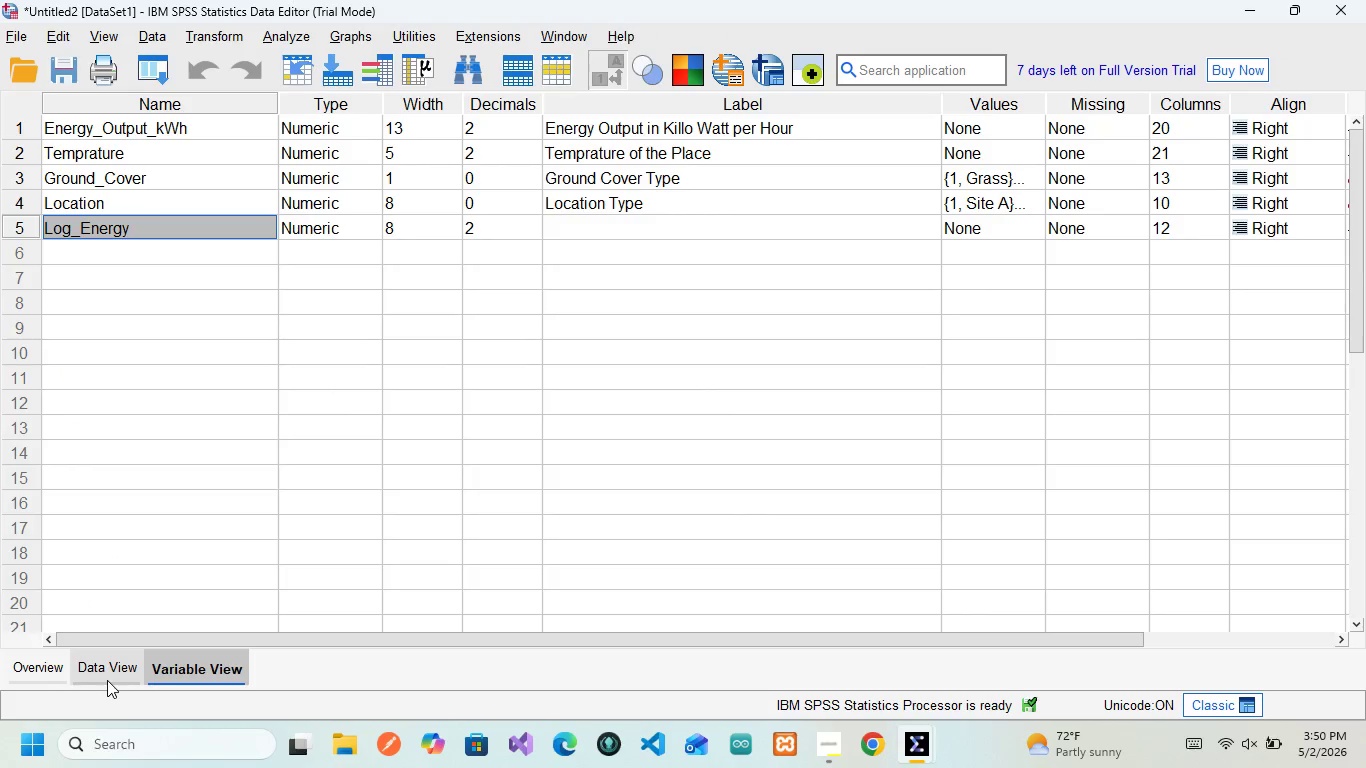 
left_click([107, 680])
 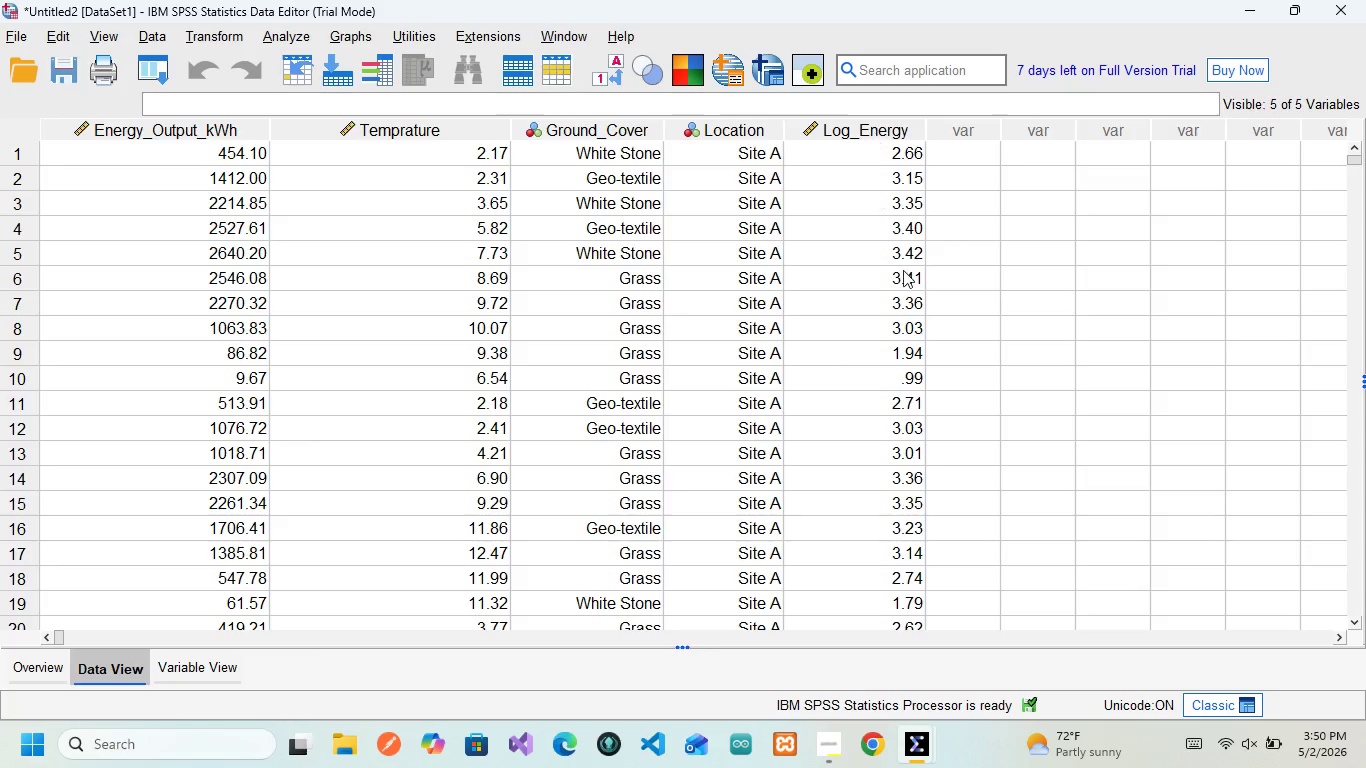 
scroll: coordinate [916, 304], scroll_direction: down, amount: 19.0
 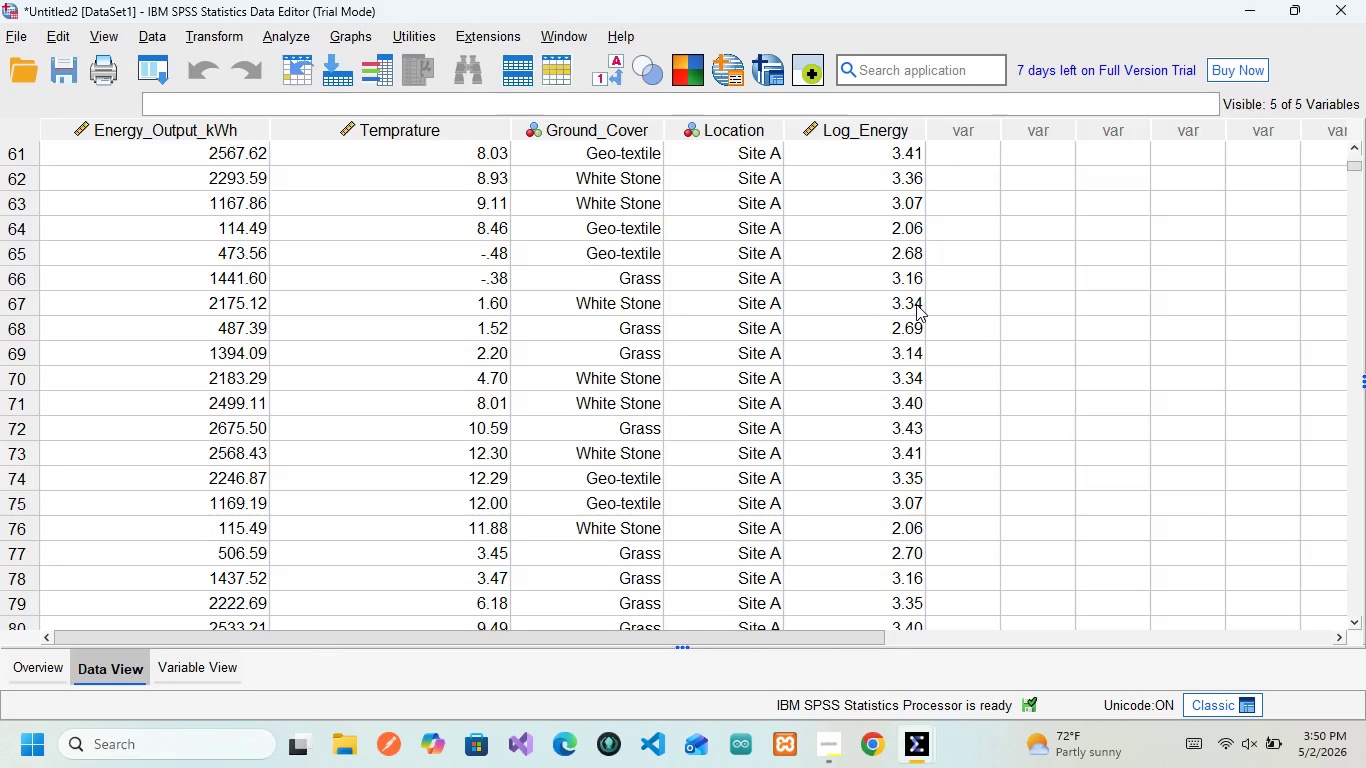 
key(Control+ControlLeft)
 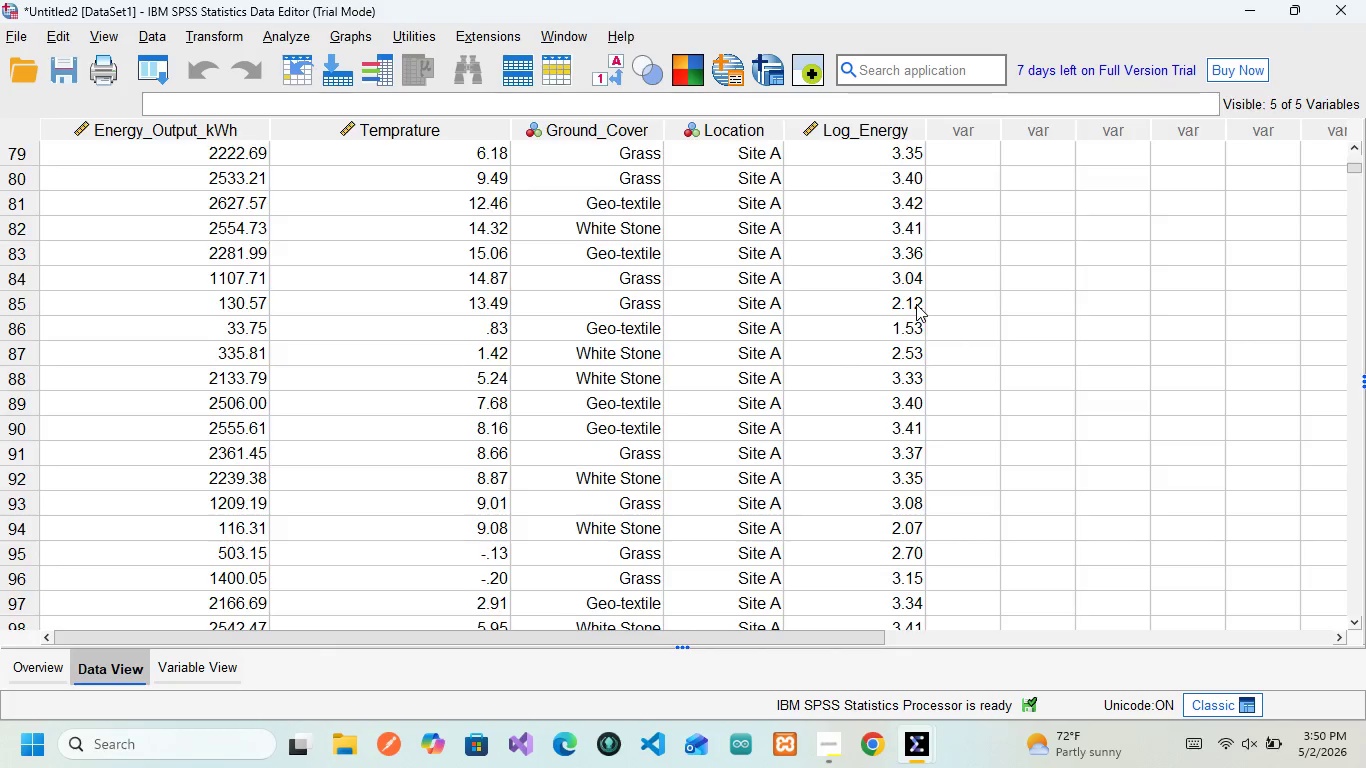 
scroll: coordinate [916, 304], scroll_direction: down, amount: 12.0
 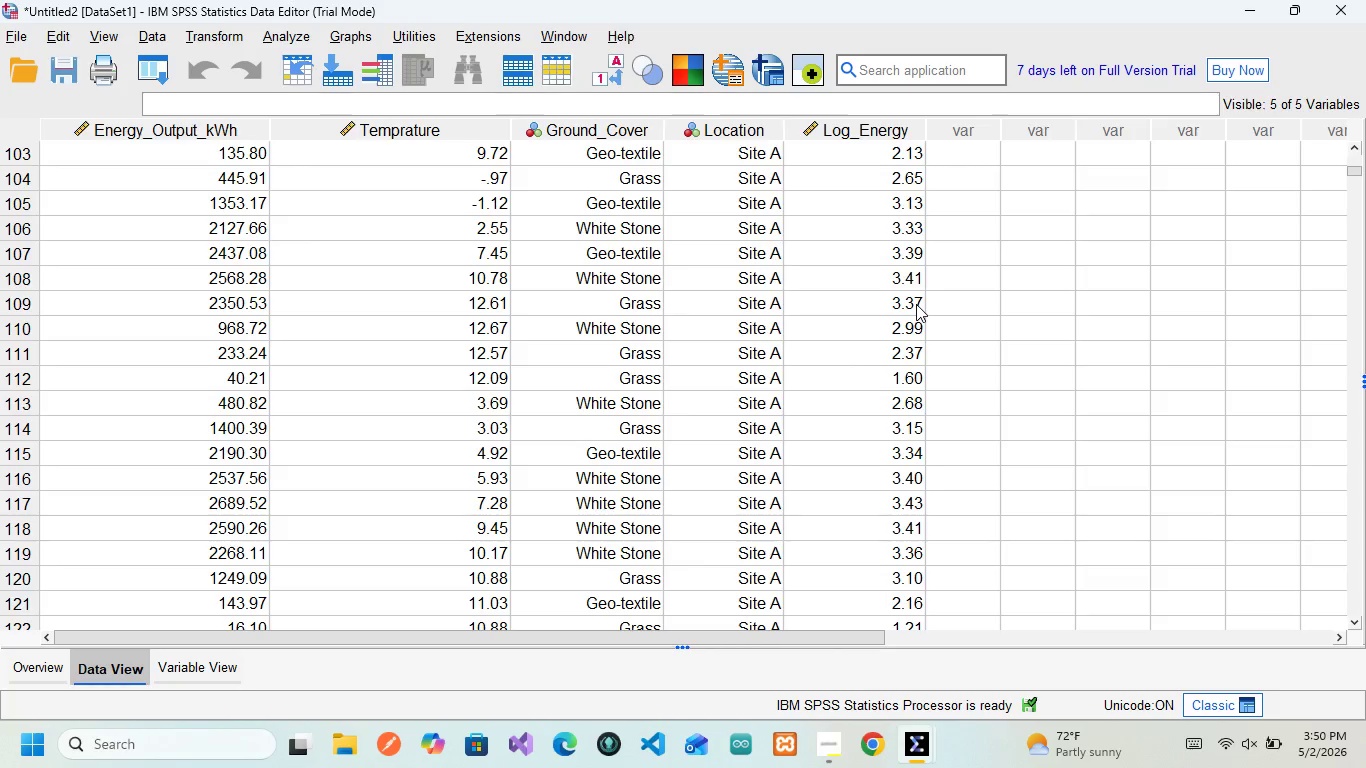 
wait(10.84)
 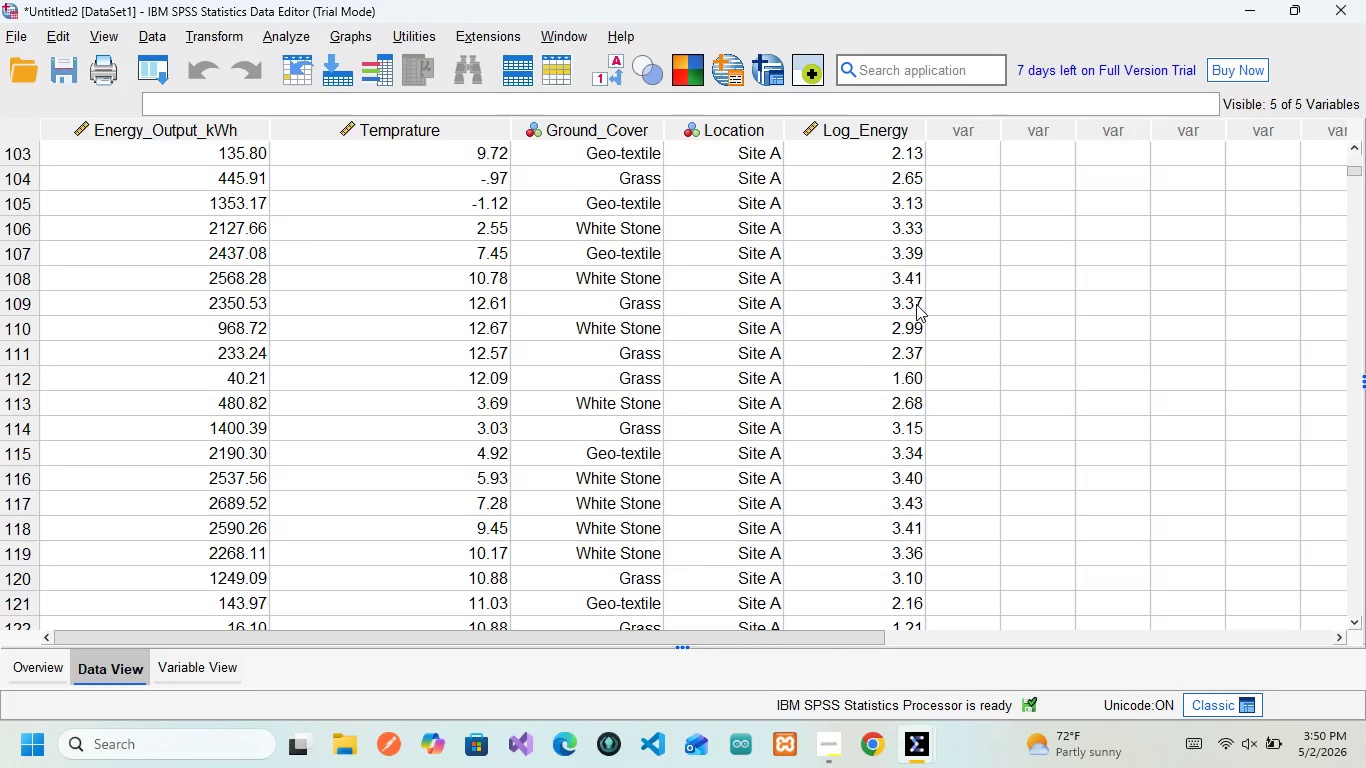 
scroll: coordinate [916, 304], scroll_direction: down, amount: 14.0
 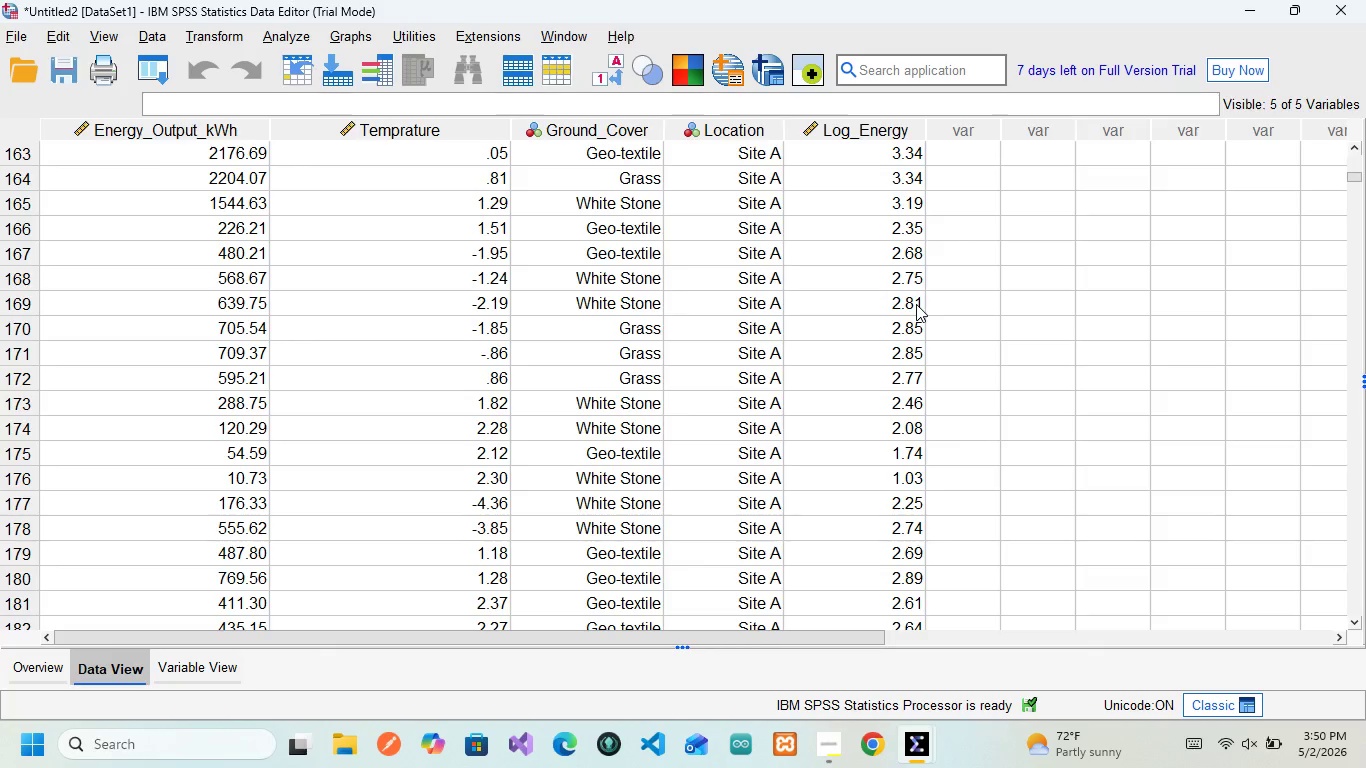 
scroll: coordinate [916, 304], scroll_direction: up, amount: 199.0
 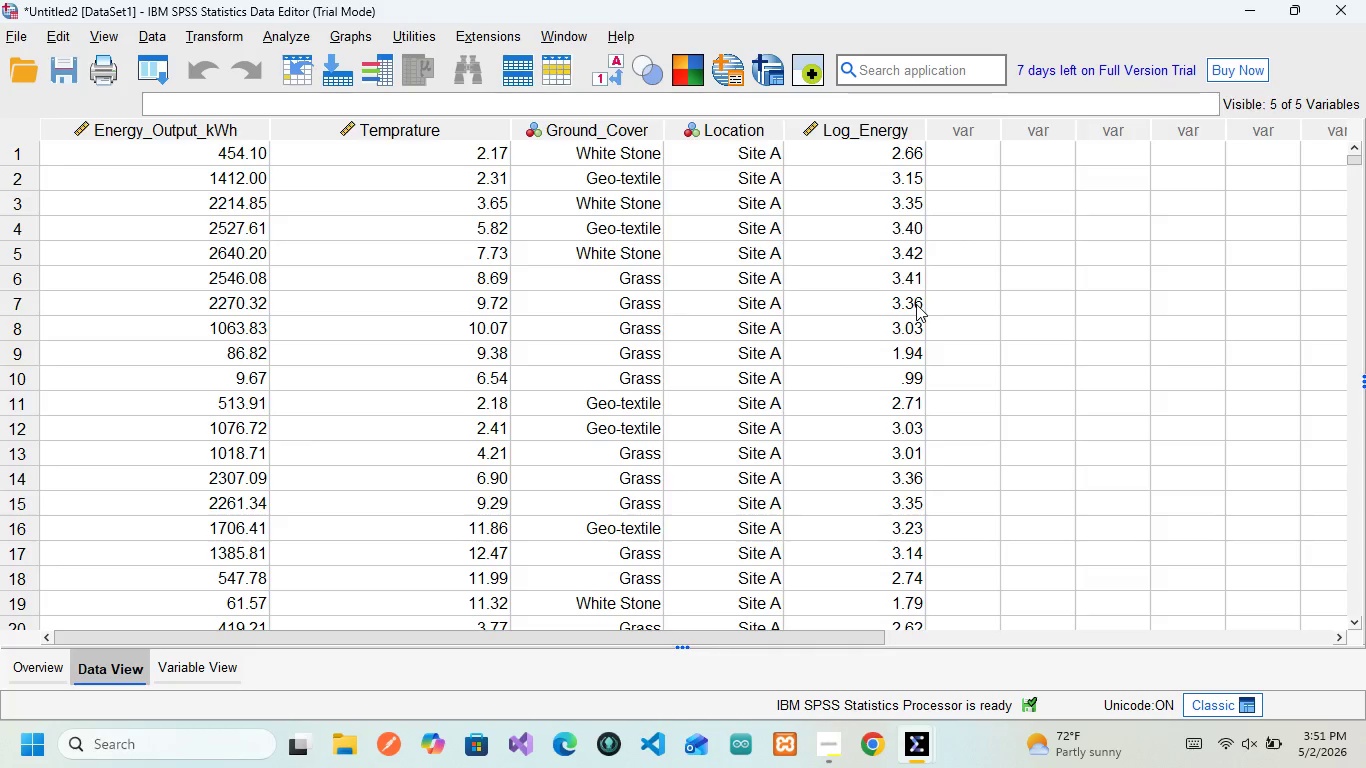 
wait(13.57)
 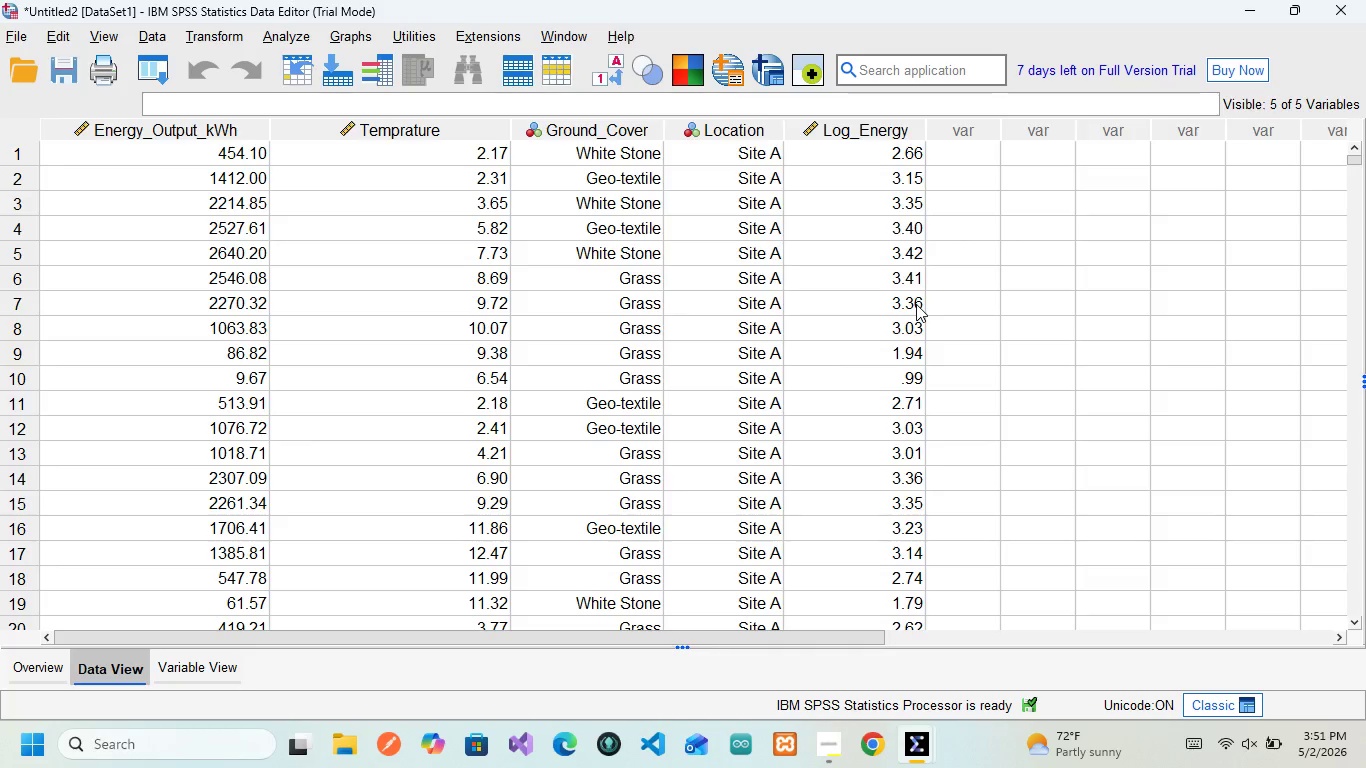 
left_click([299, 36])
 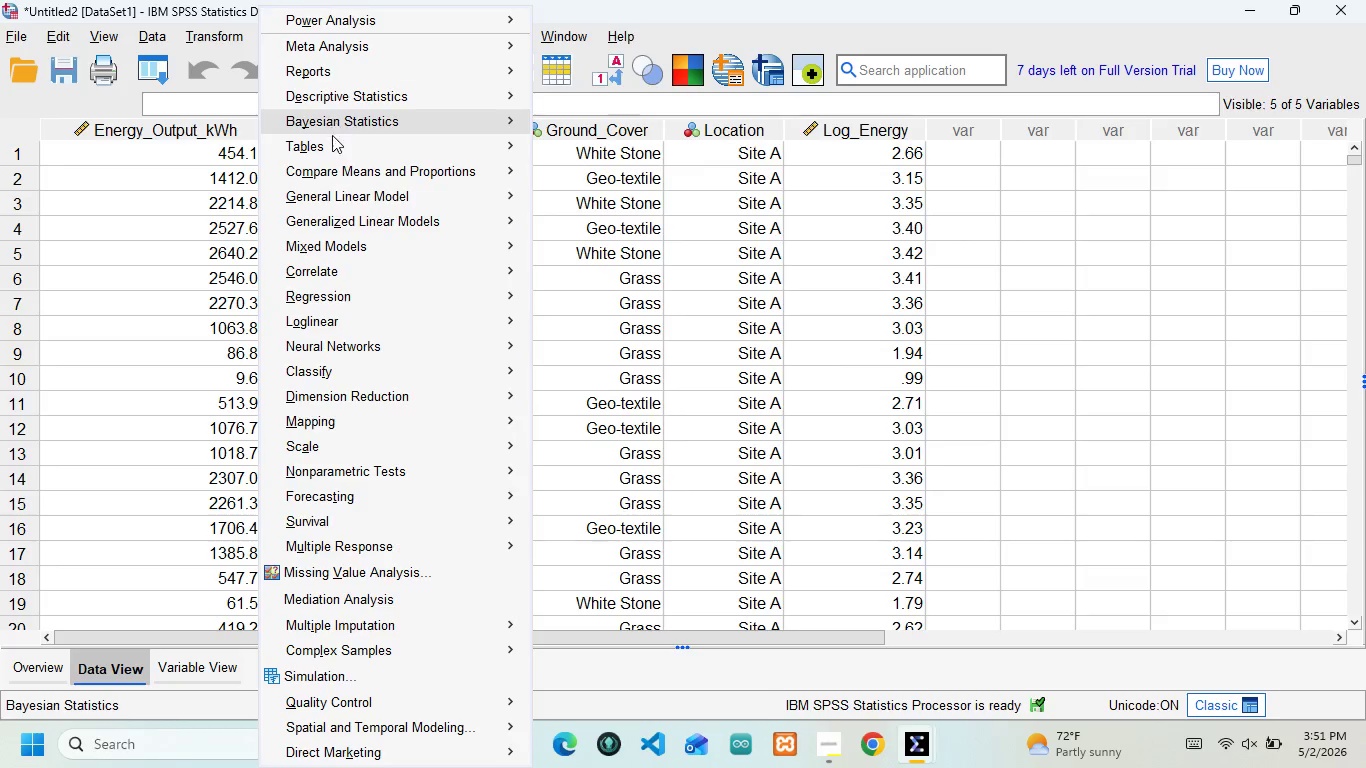 
wait(7.06)
 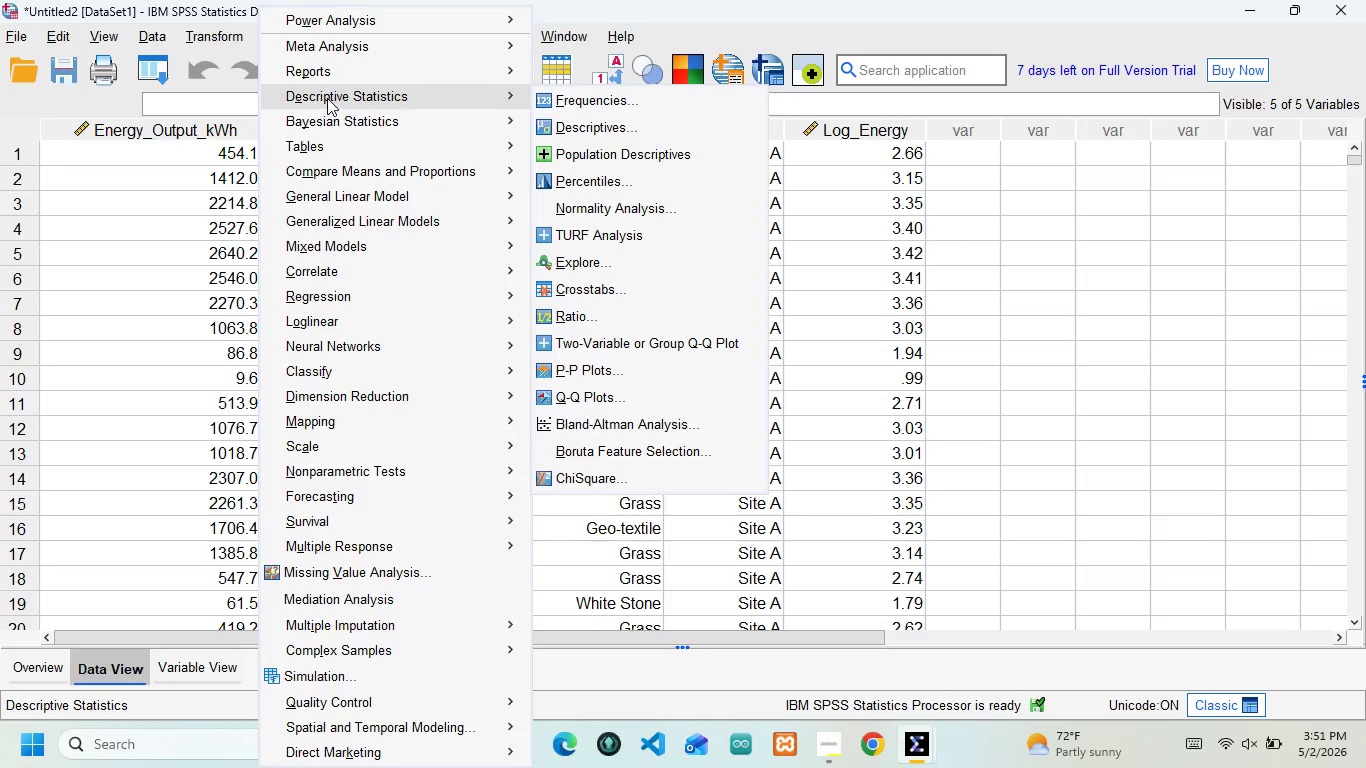 
left_click([340, 189])
 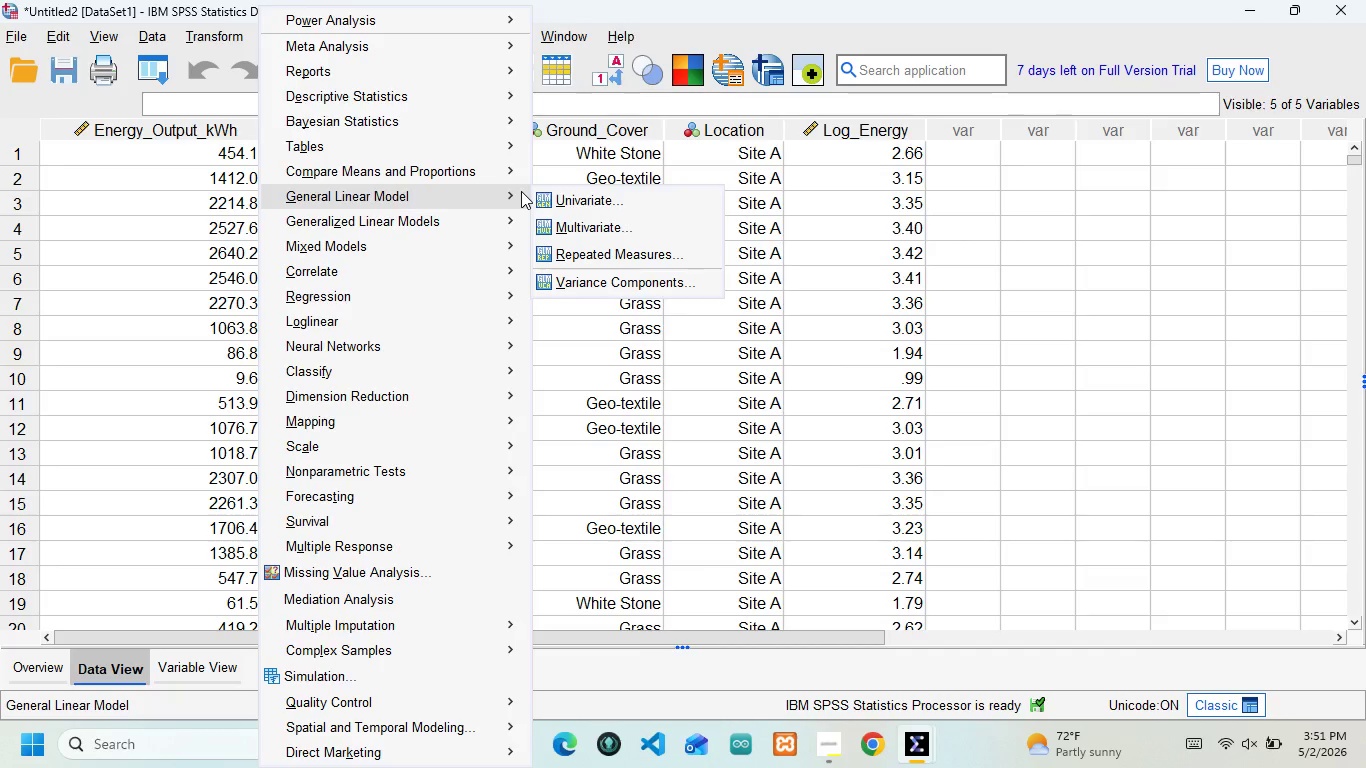 
left_click([546, 191])
 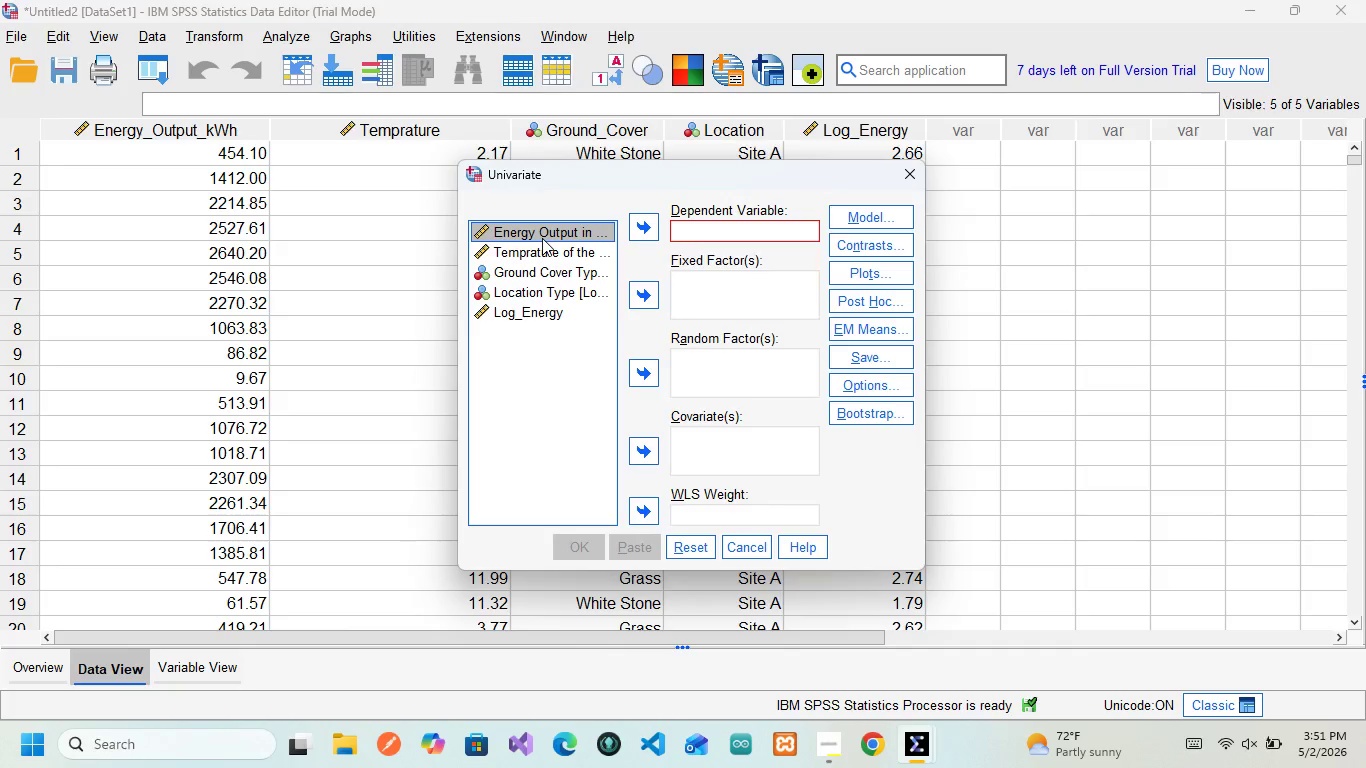 
wait(6.75)
 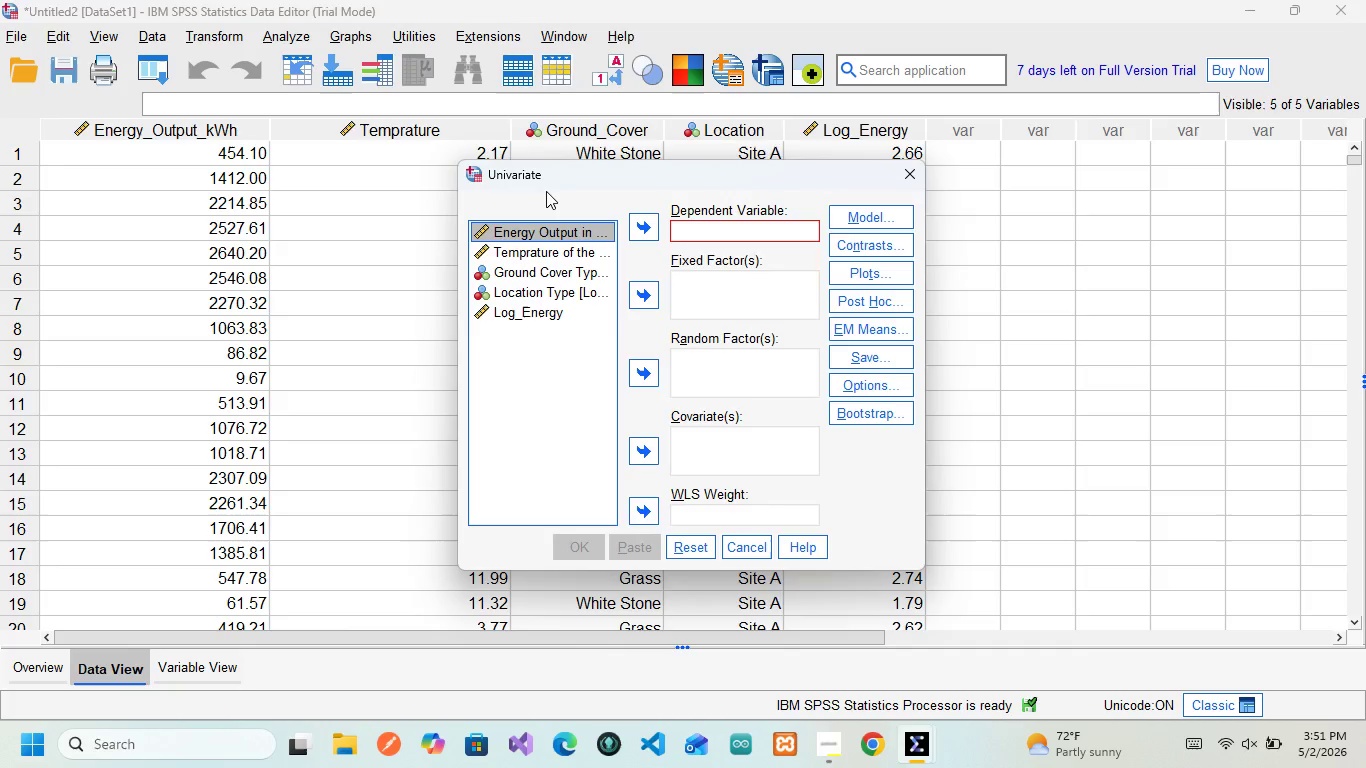 
left_click([542, 238])
 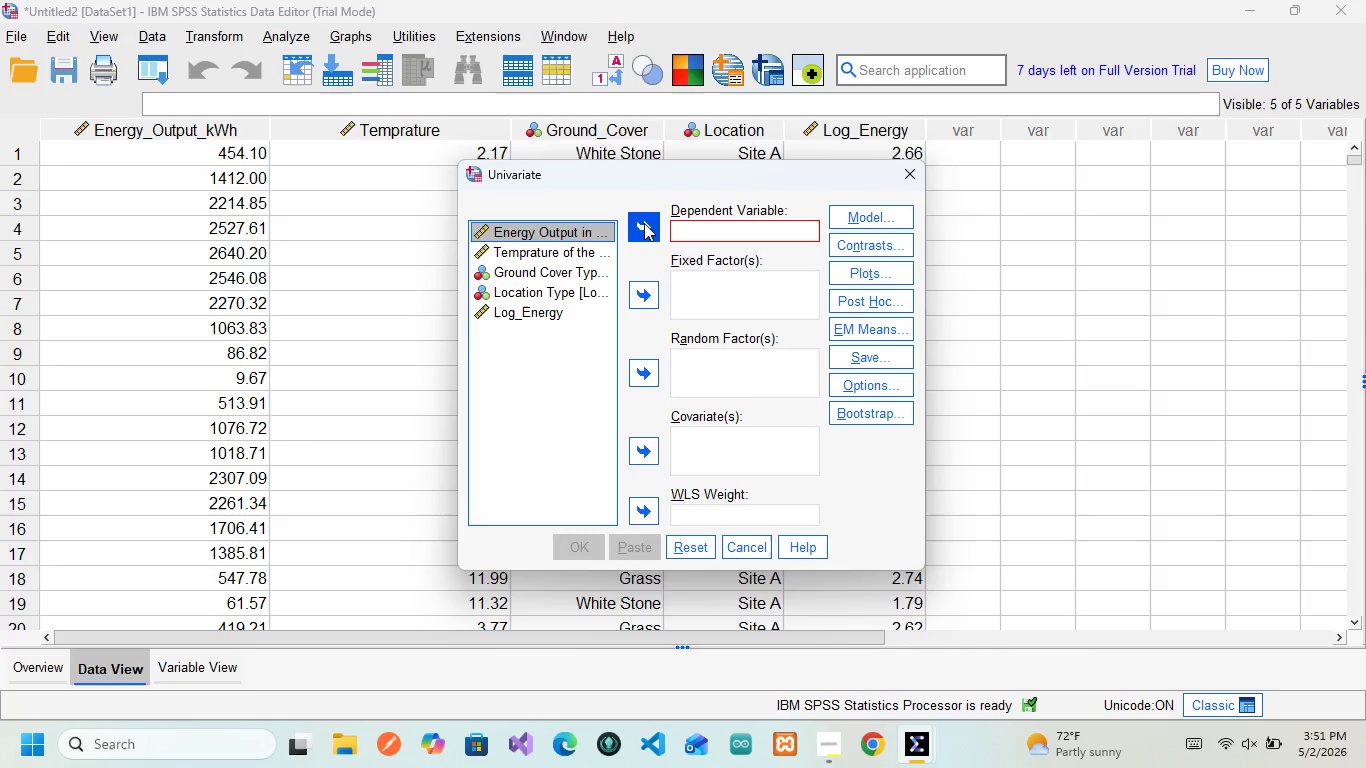 
left_click([644, 223])
 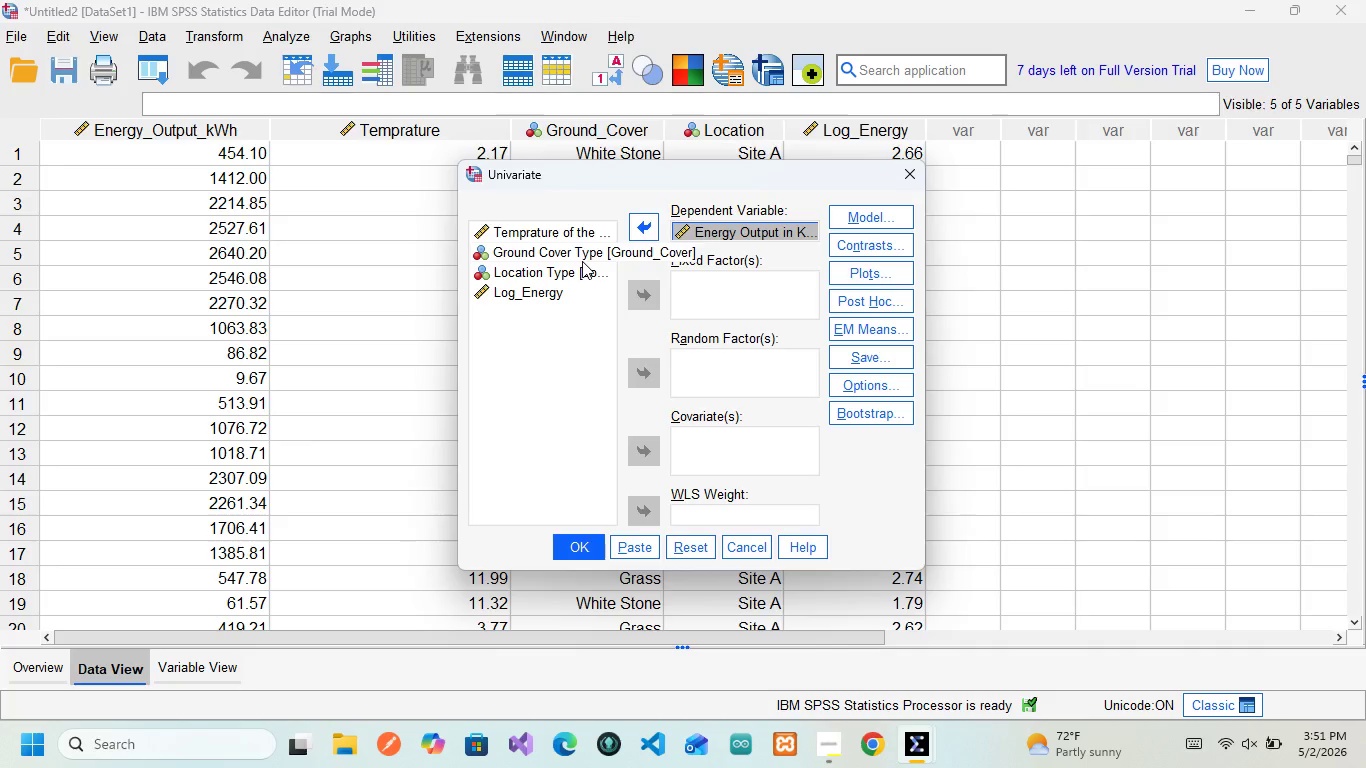 
wait(6.97)
 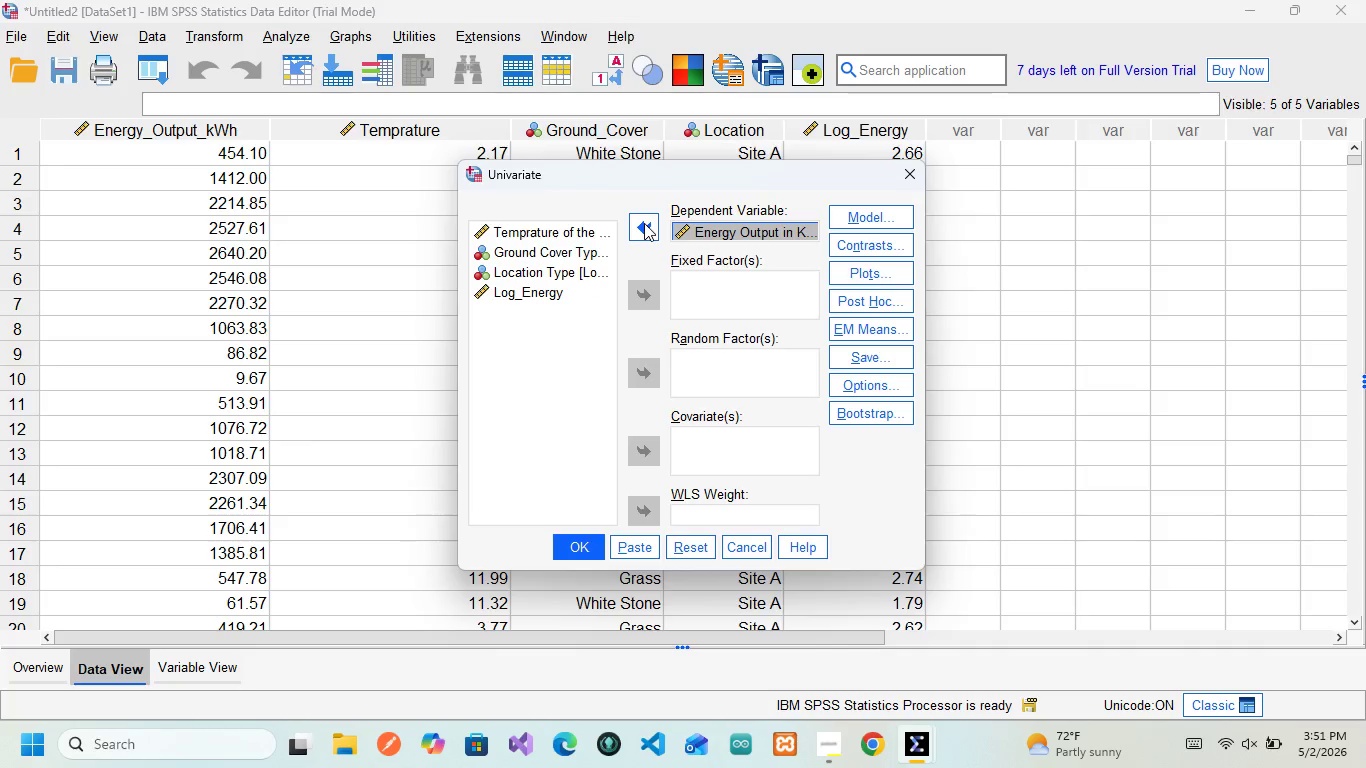 
left_click([565, 252])
 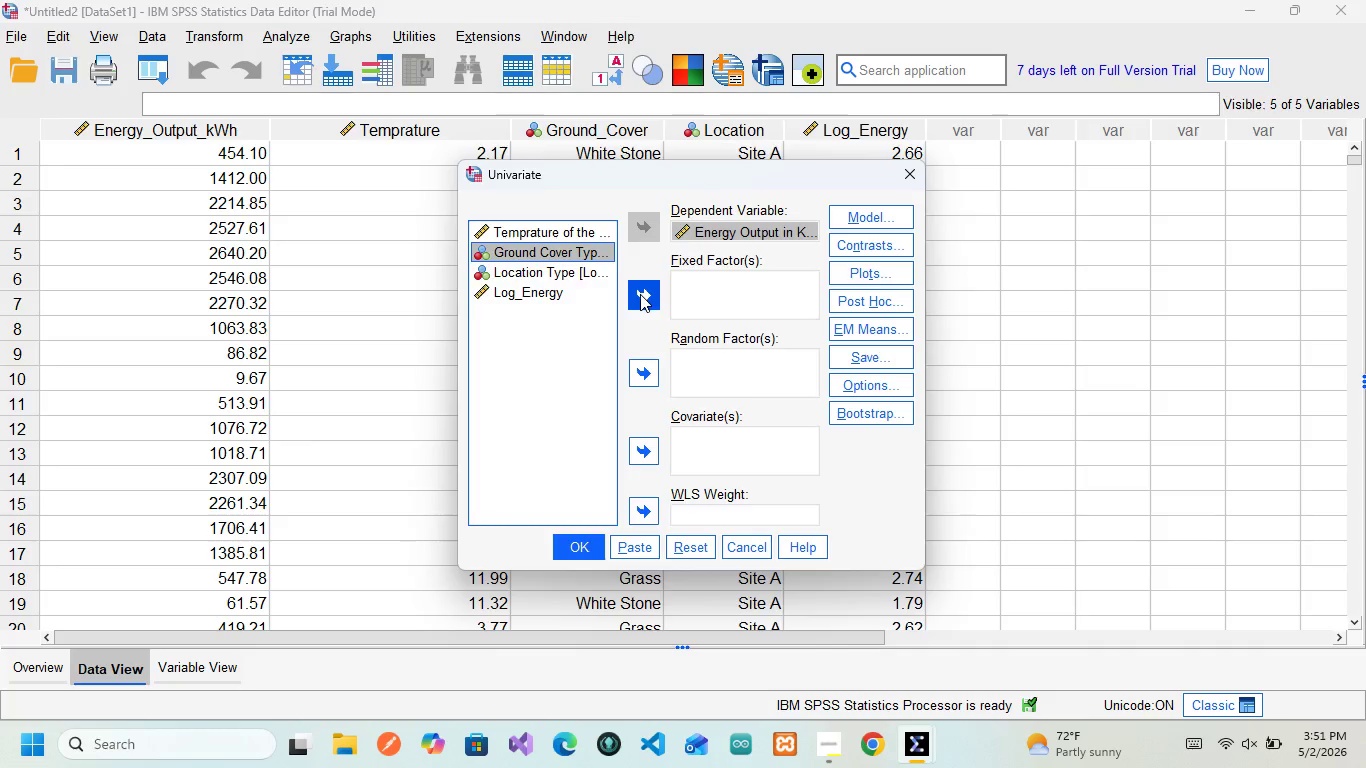 
left_click([640, 294])
 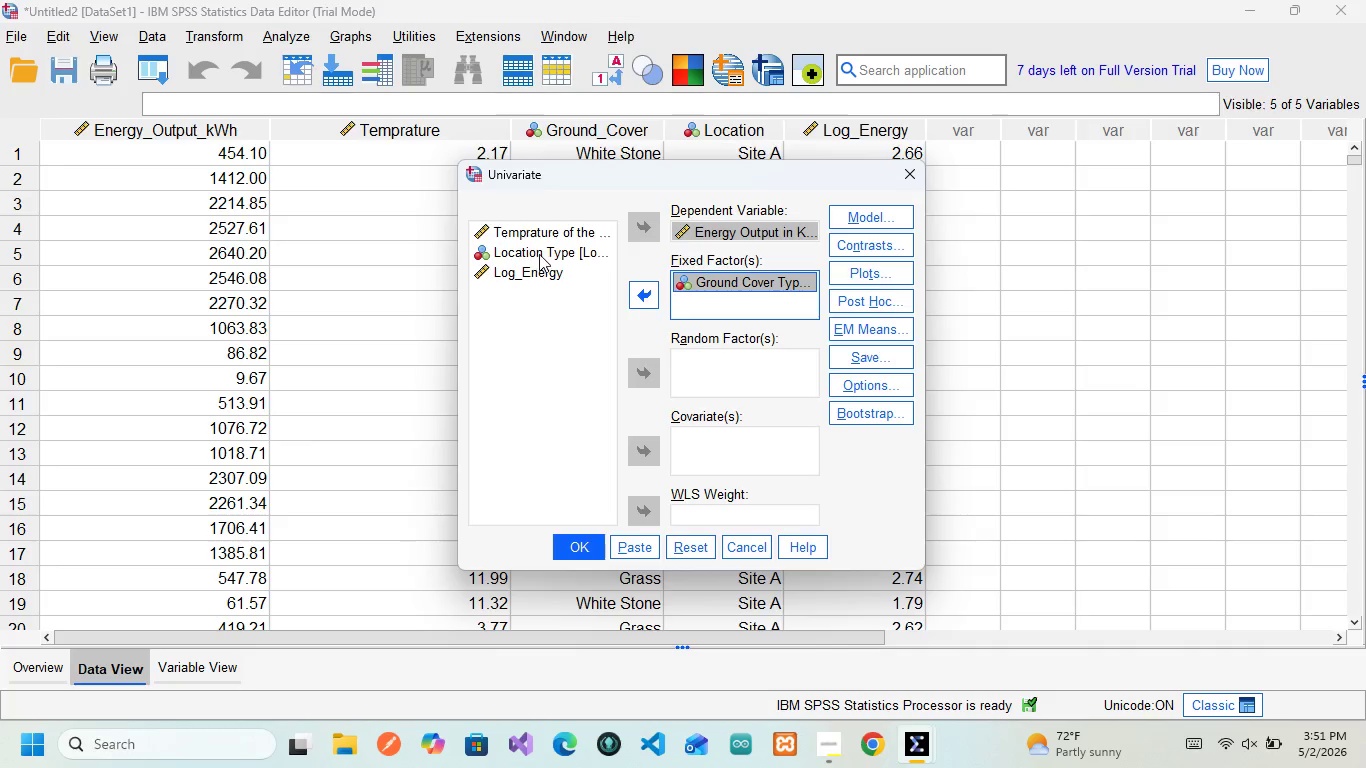 
left_click([539, 254])
 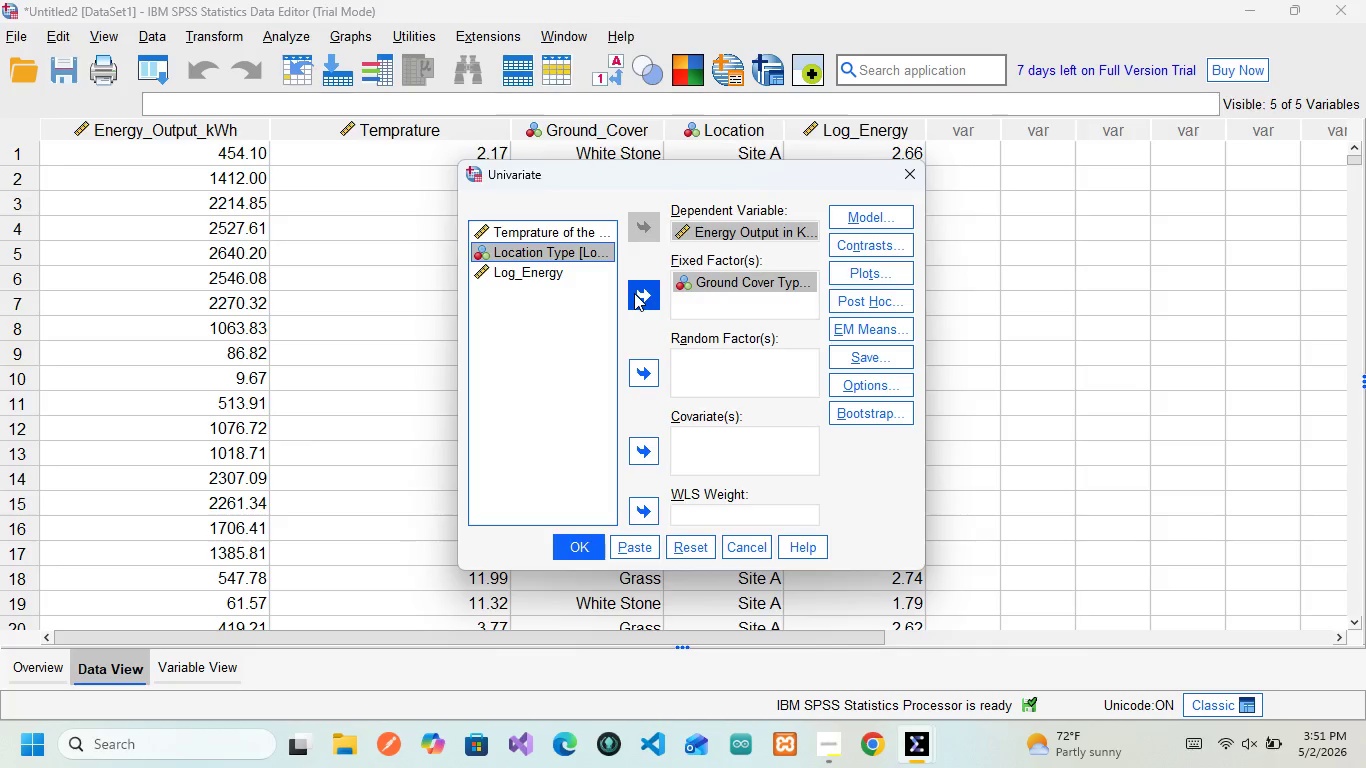 
left_click([634, 293])
 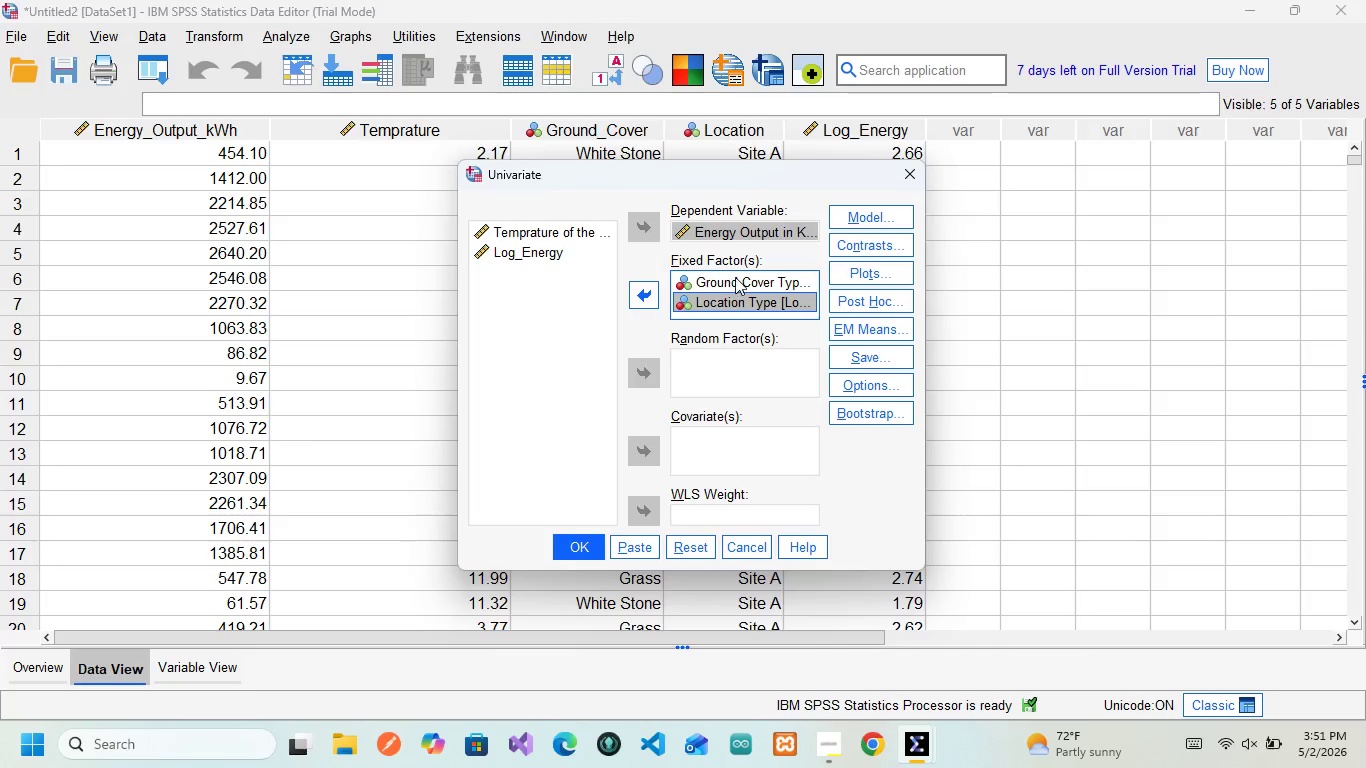 
wait(8.69)
 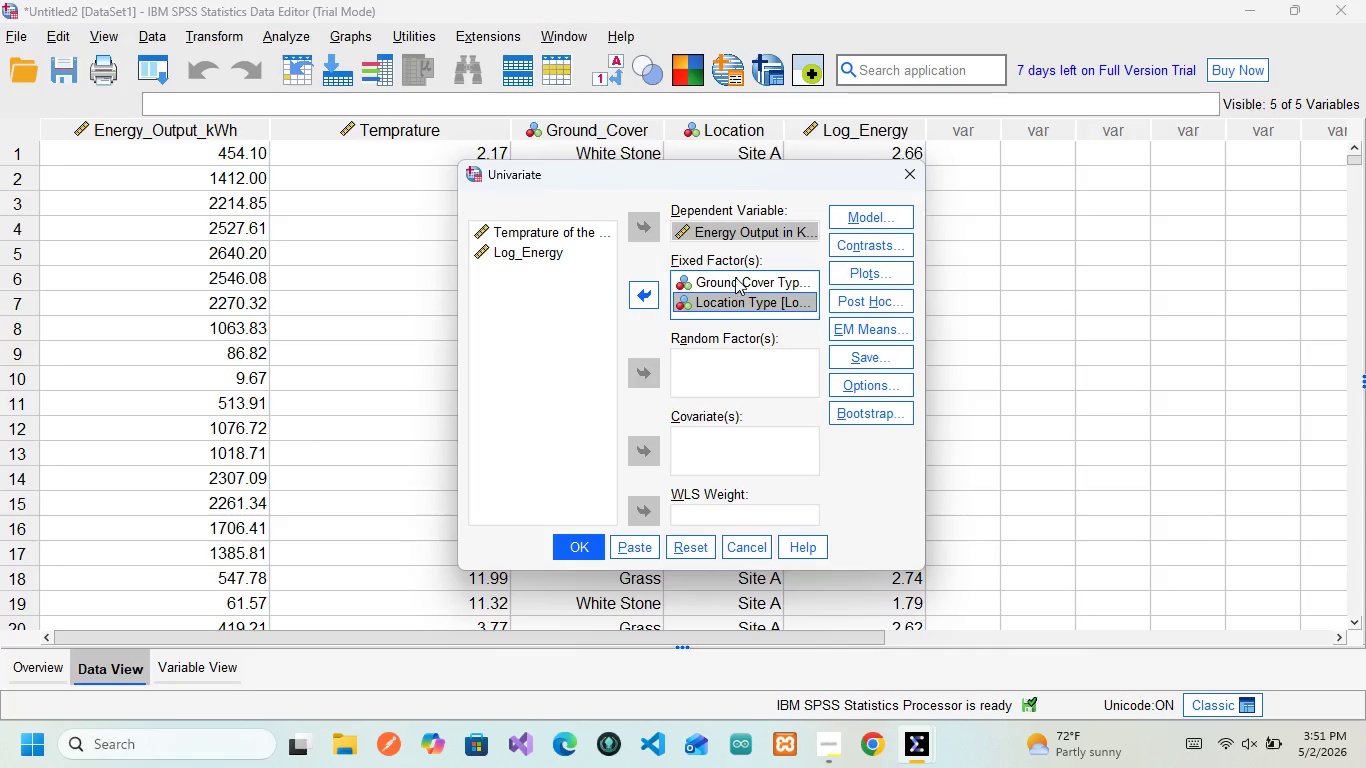 
left_click([870, 381])
 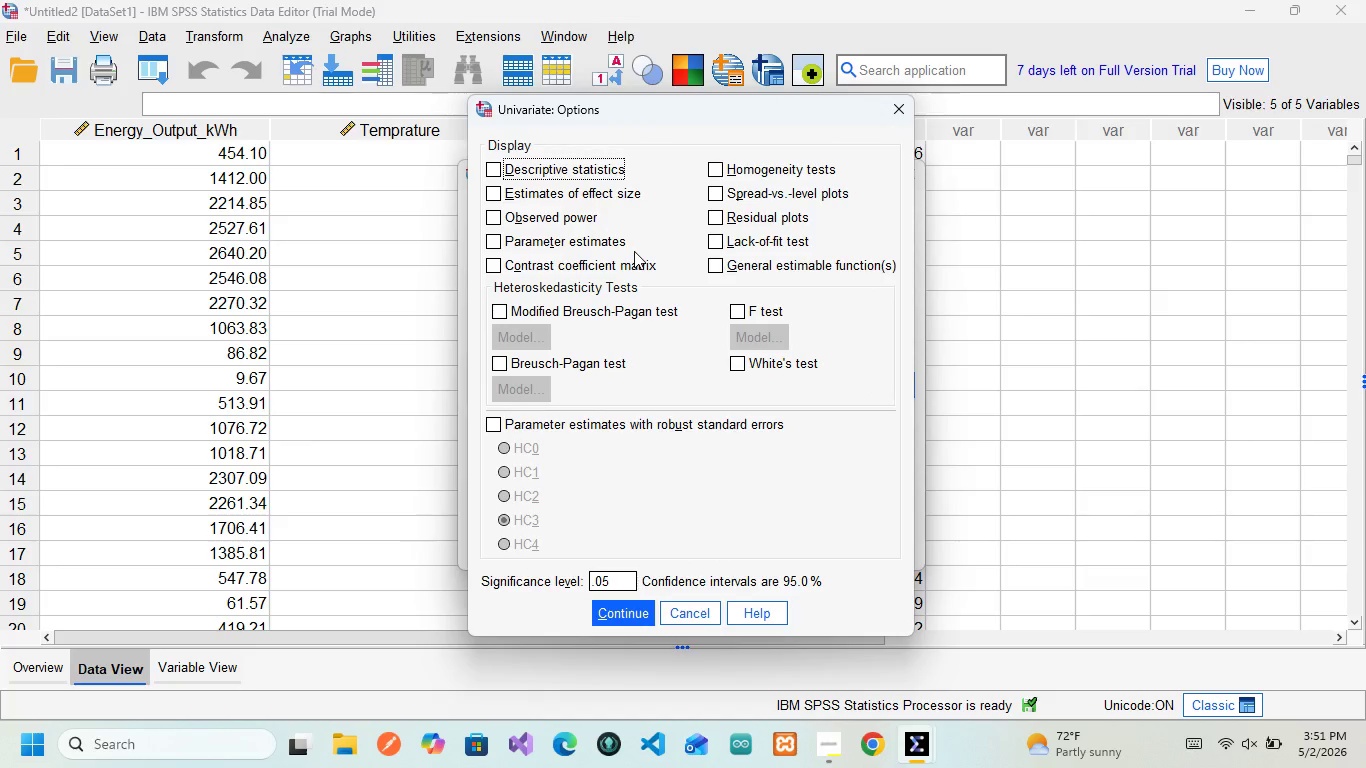 
wait(7.78)
 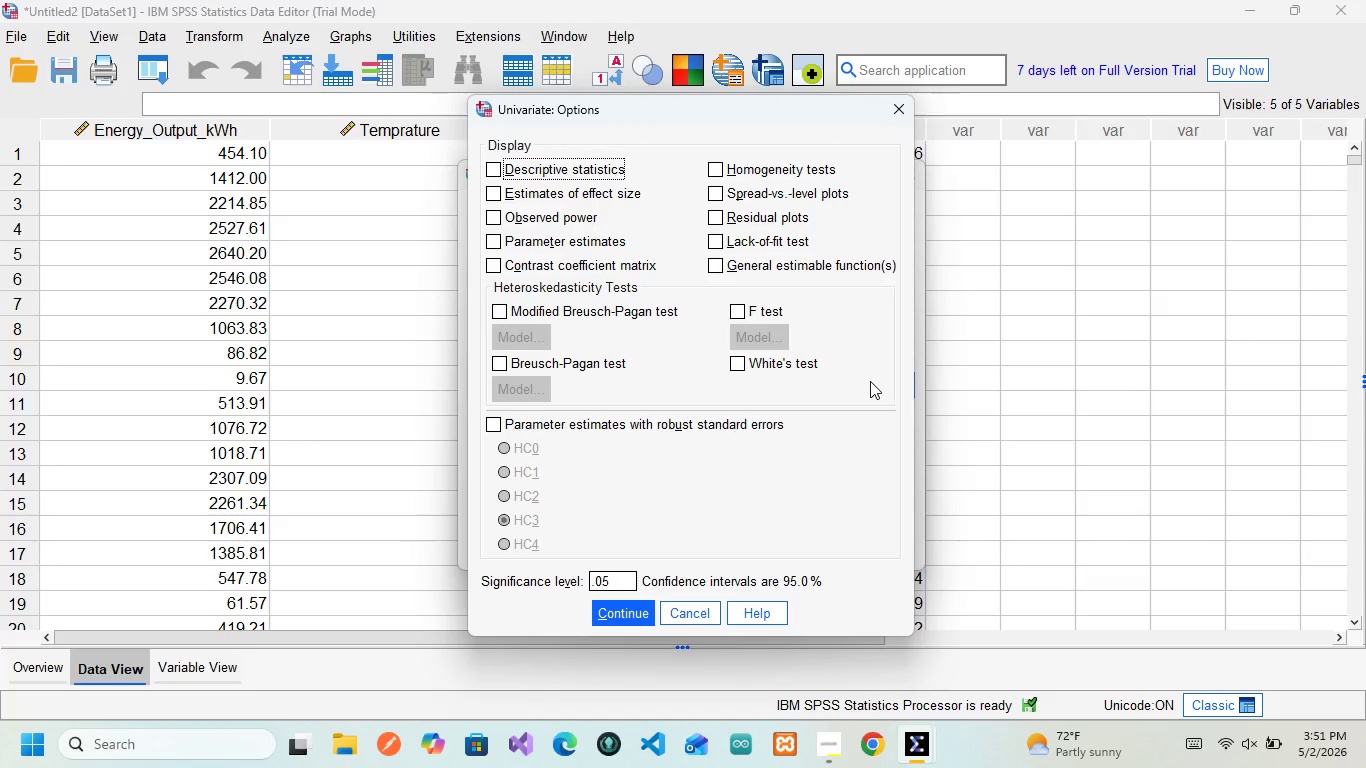 
left_click([718, 170])
 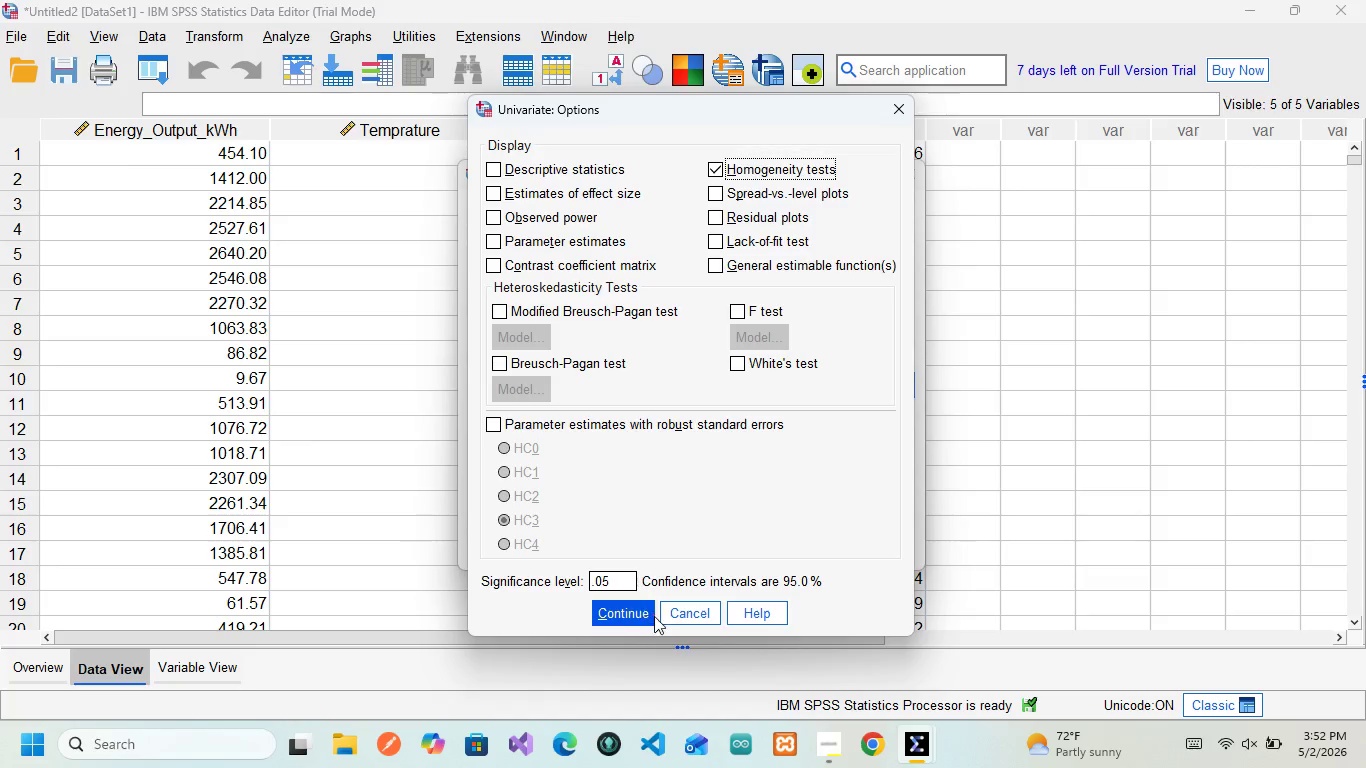 
wait(6.17)
 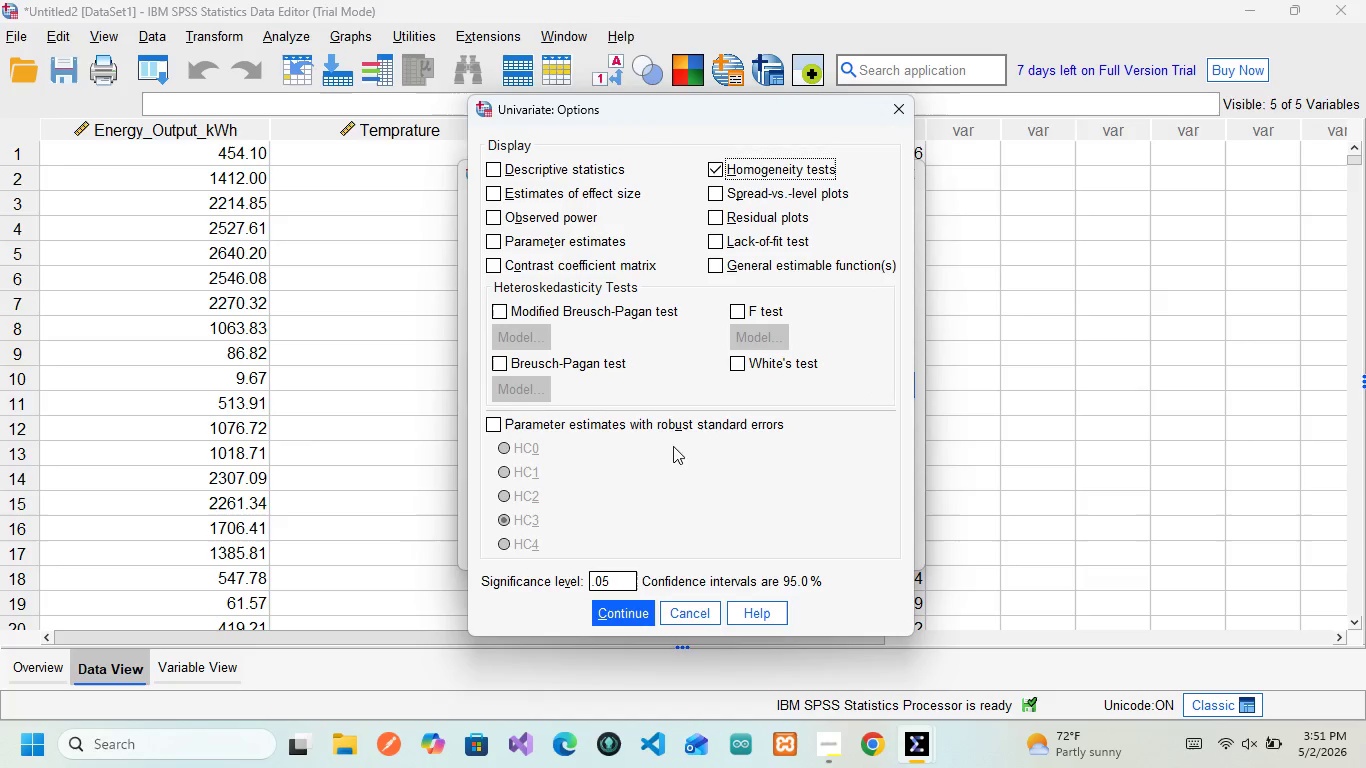 
left_click([640, 615])
 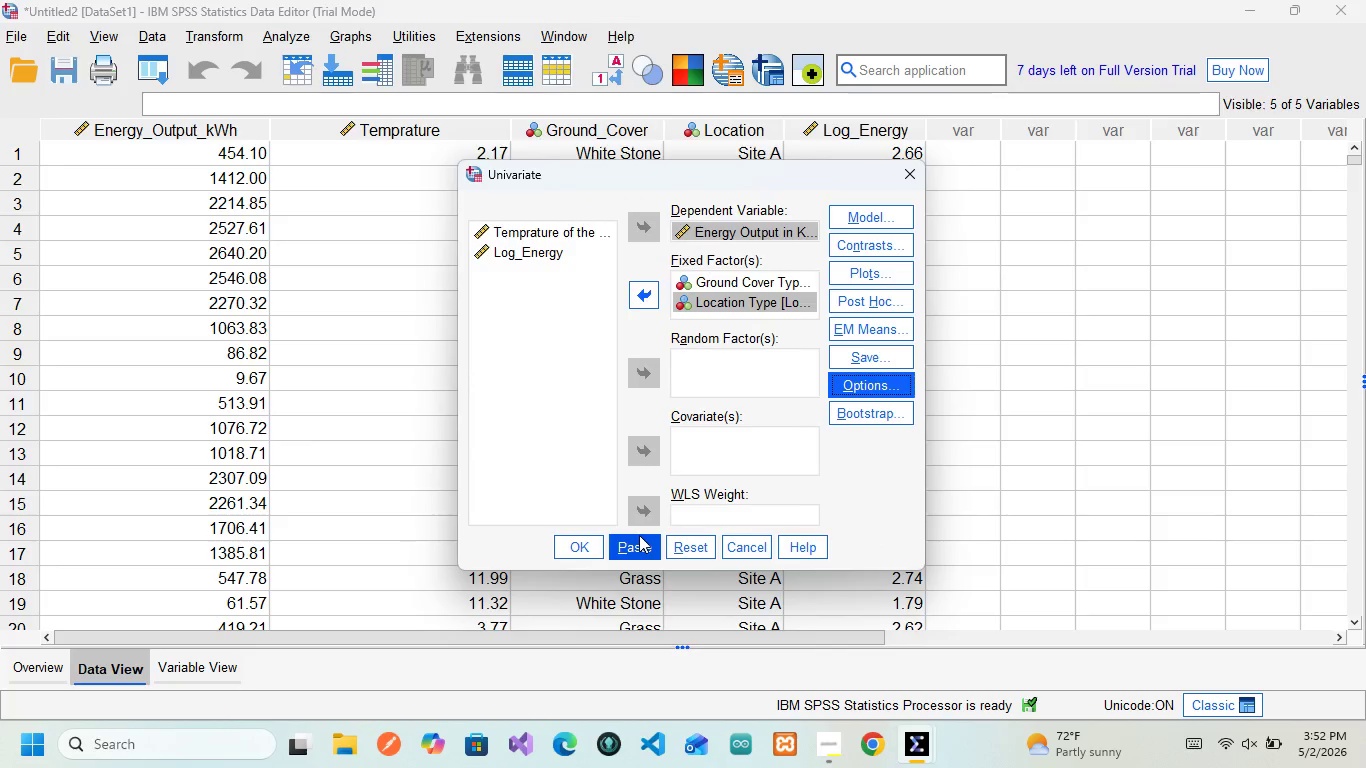 
wait(6.44)
 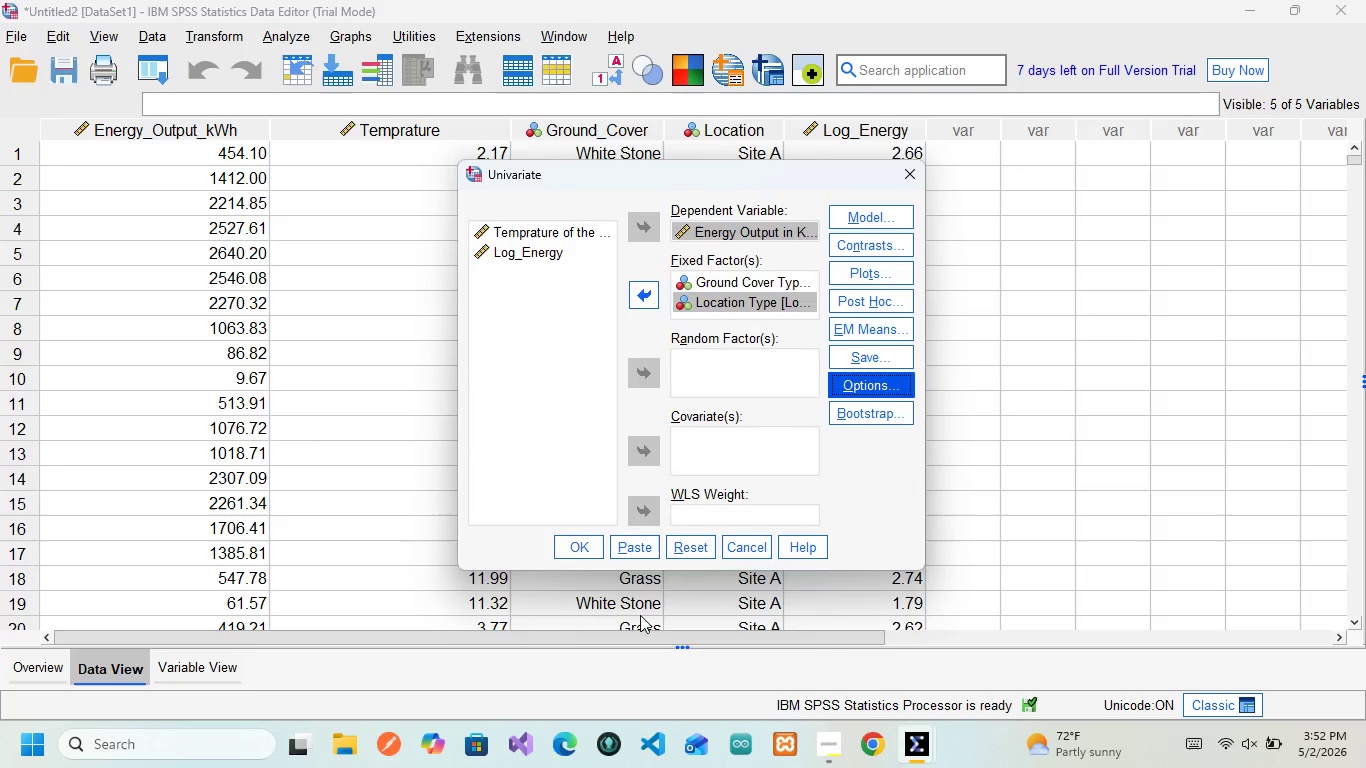 
left_click([638, 545])
 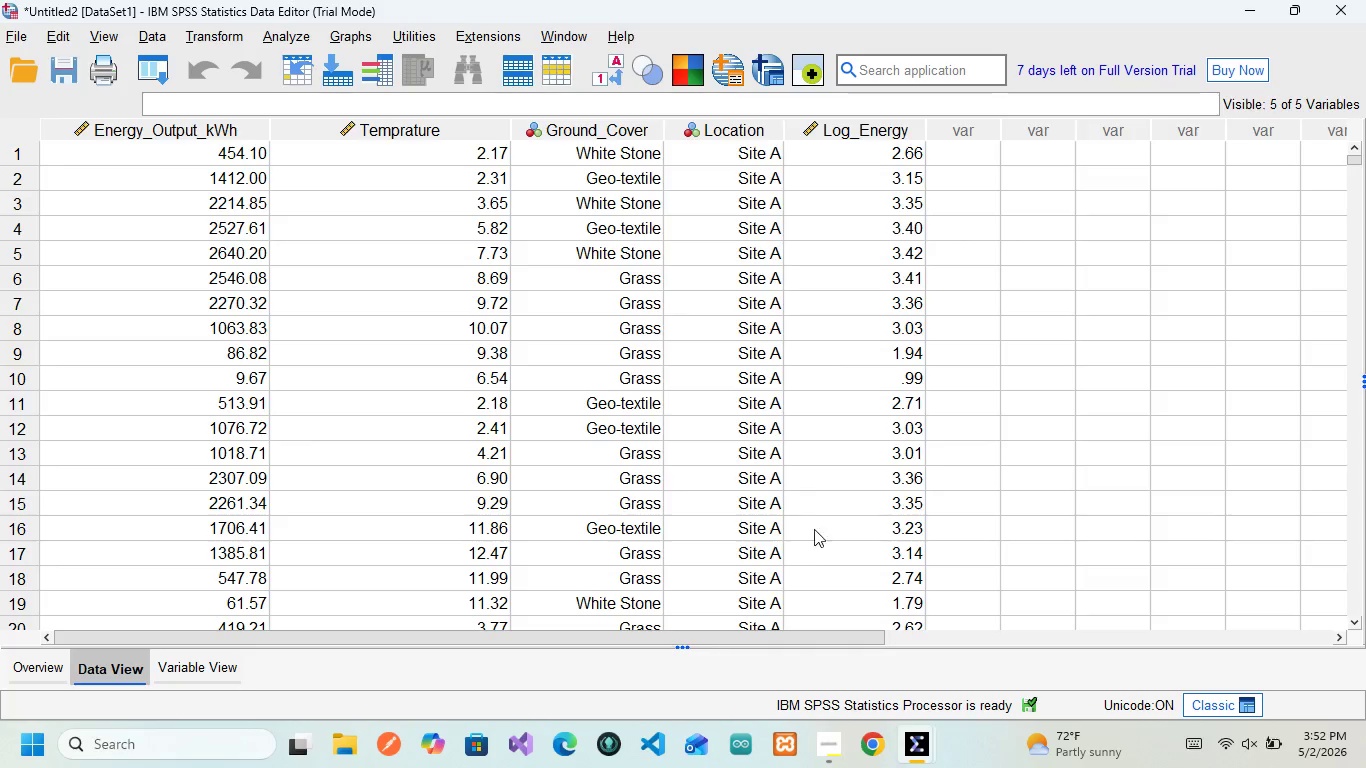 
wait(6.42)
 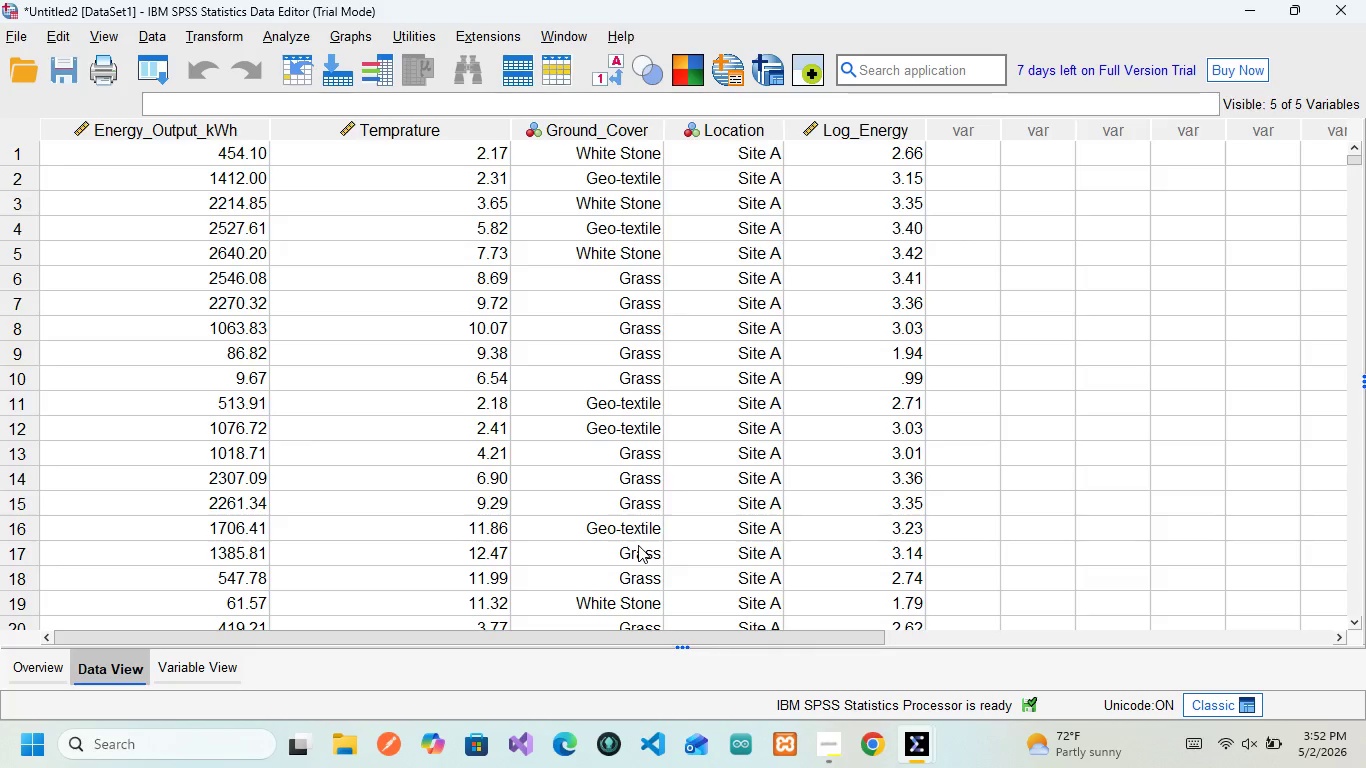 
mouse_move([922, 712])
 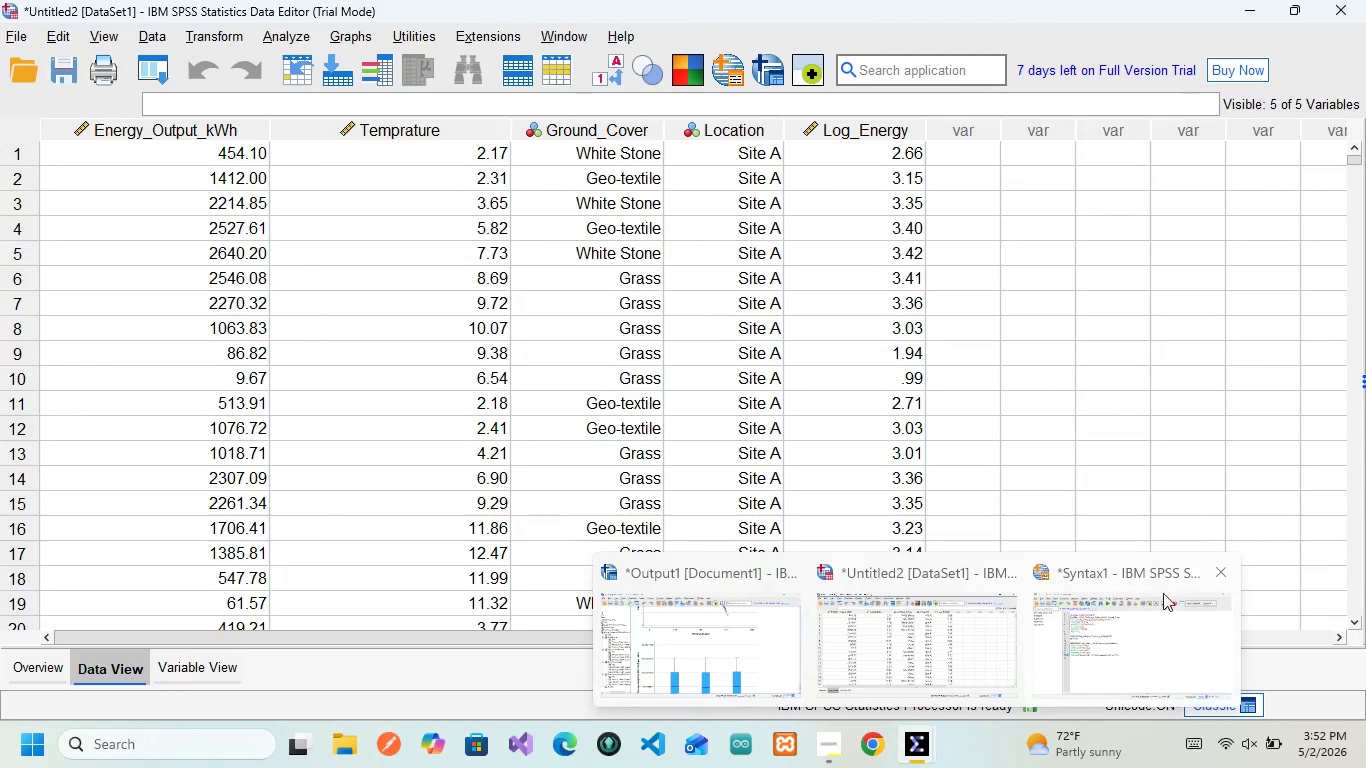 
left_click([1133, 650])
 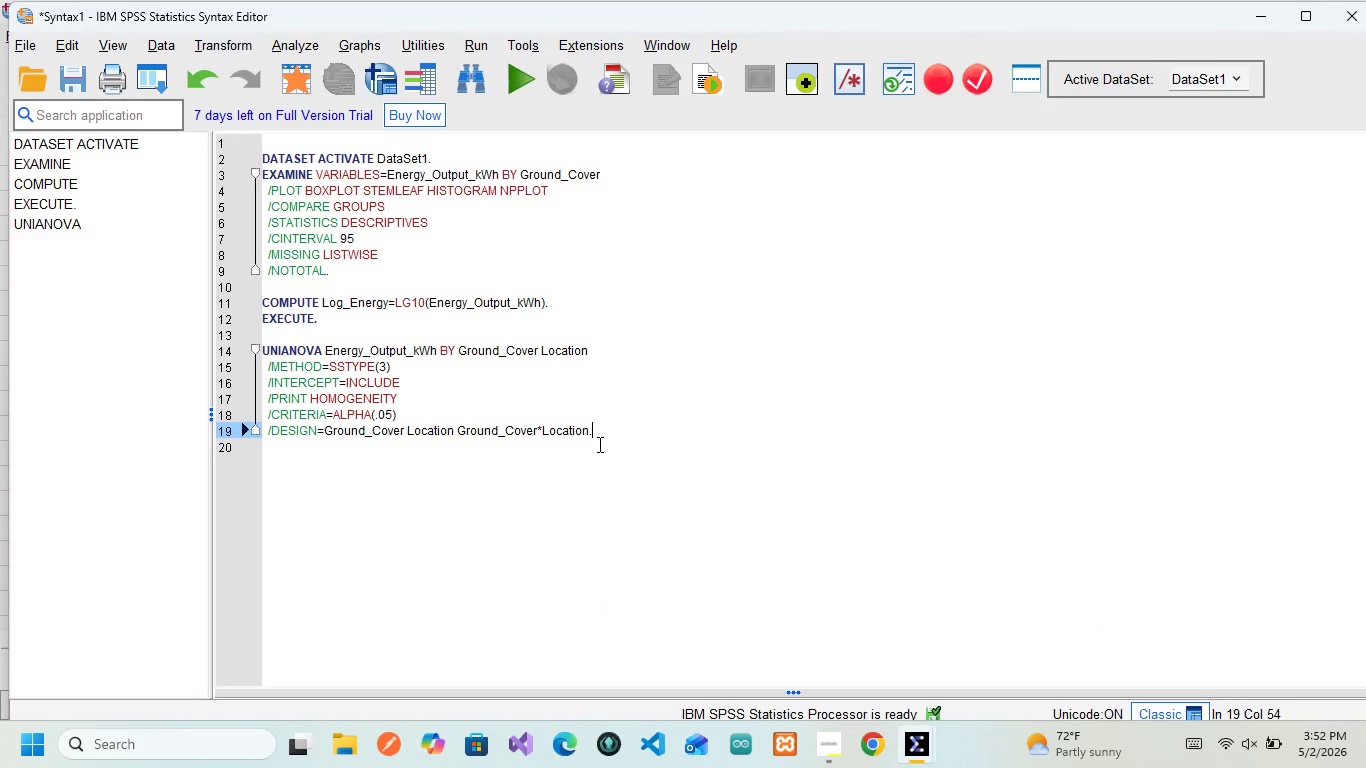 
left_click_drag(start_coordinate=[606, 432], to_coordinate=[248, 345])
 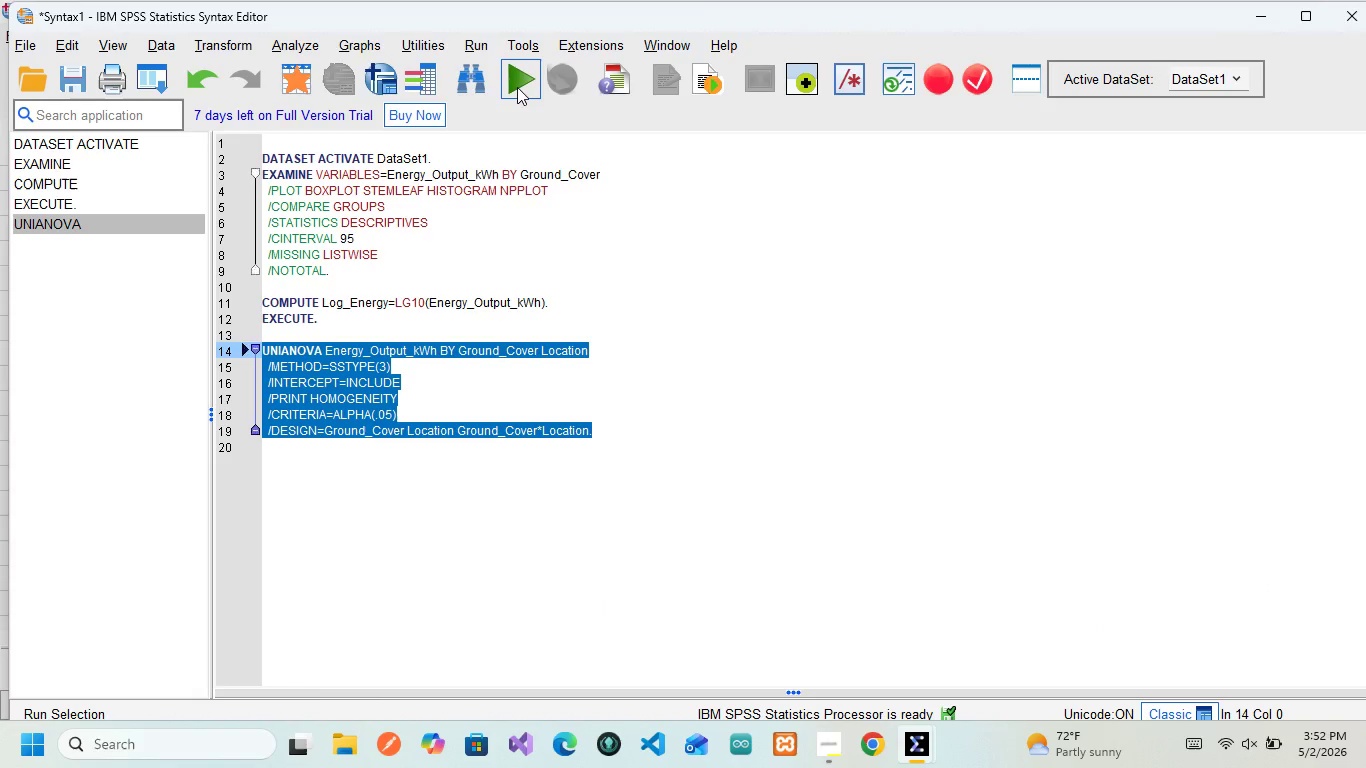 
left_click([517, 87])
 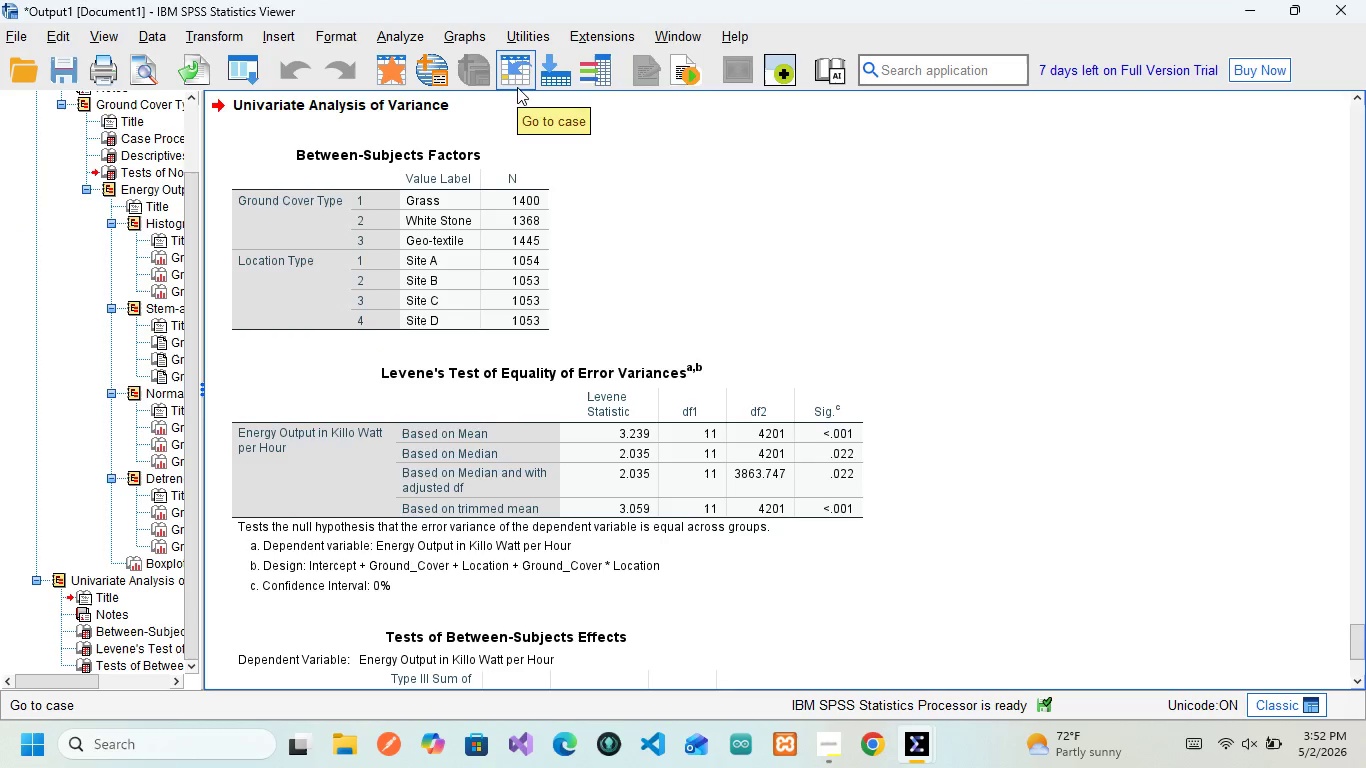 
wait(8.83)
 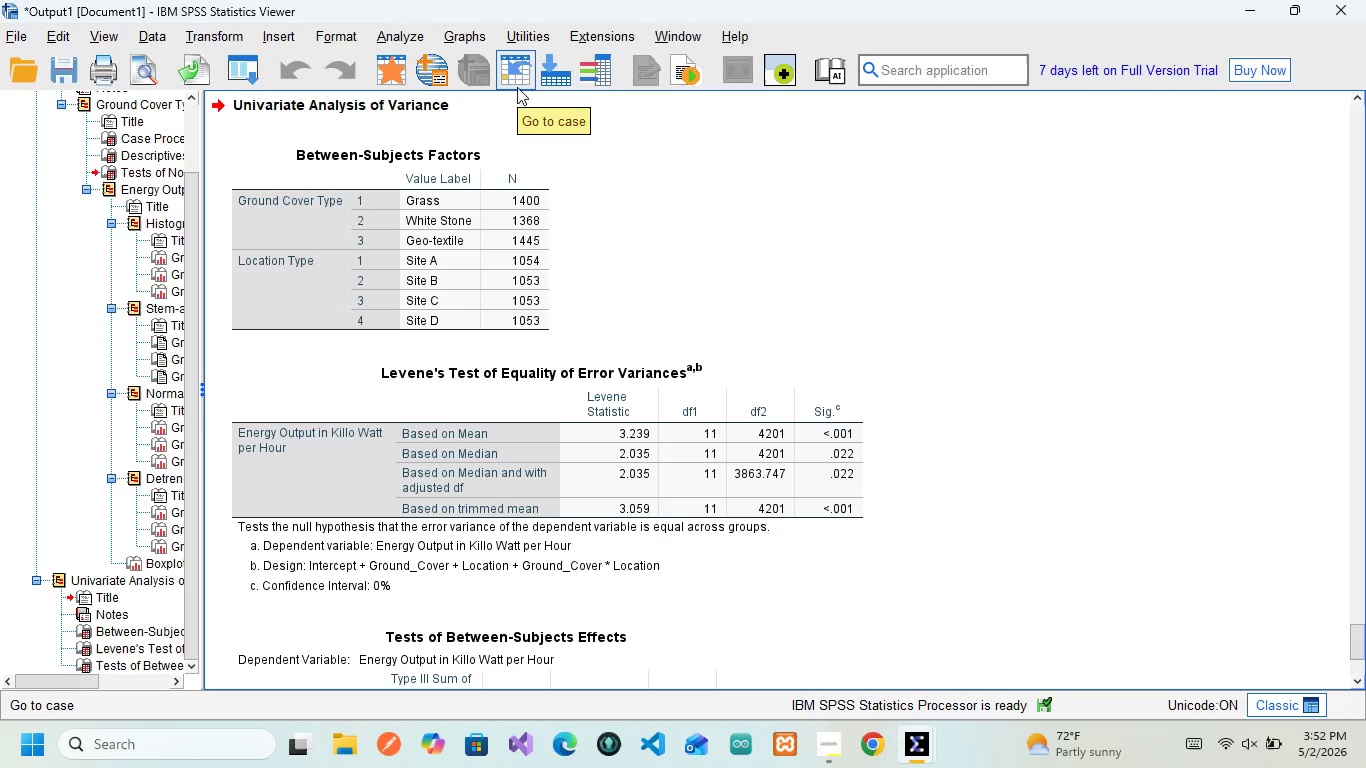 
mouse_move([359, 178])
 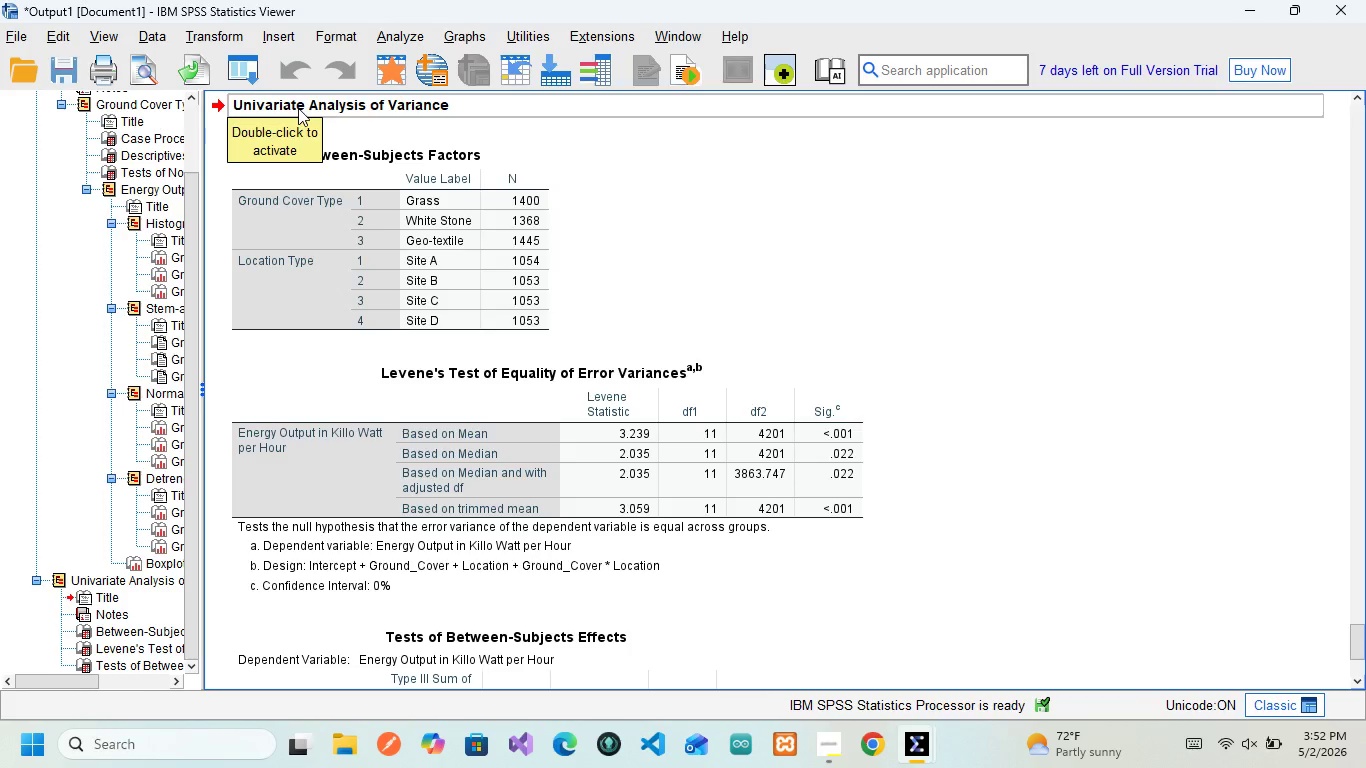 
left_click([298, 108])
 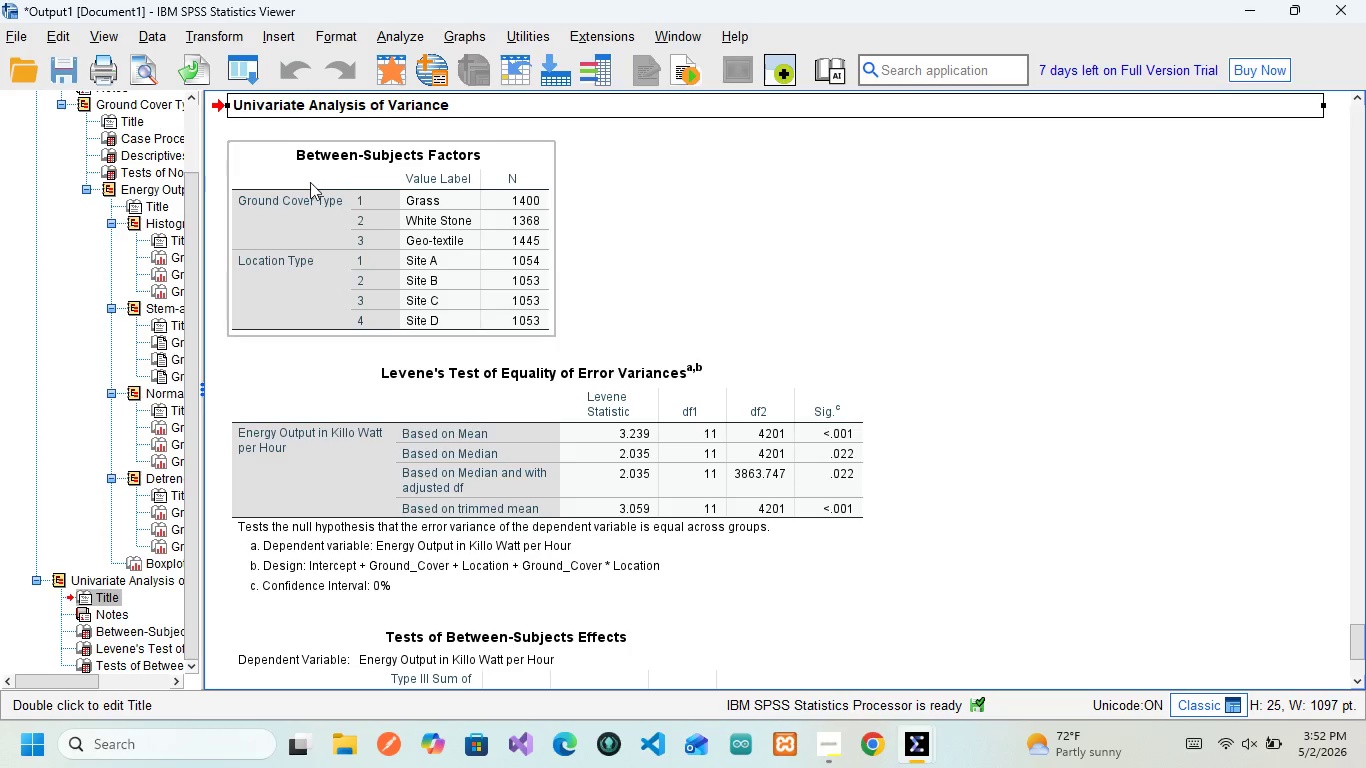 
left_click([316, 159])
 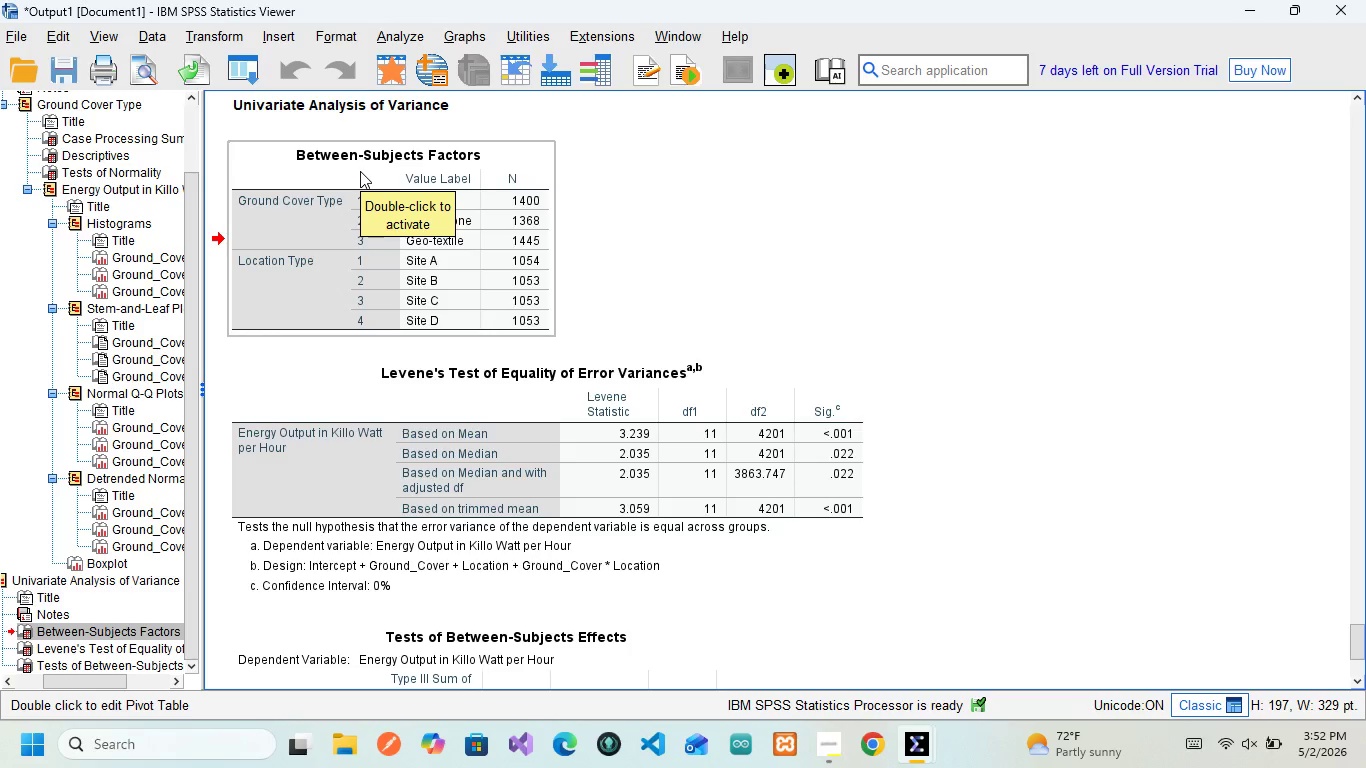 
wait(10.08)
 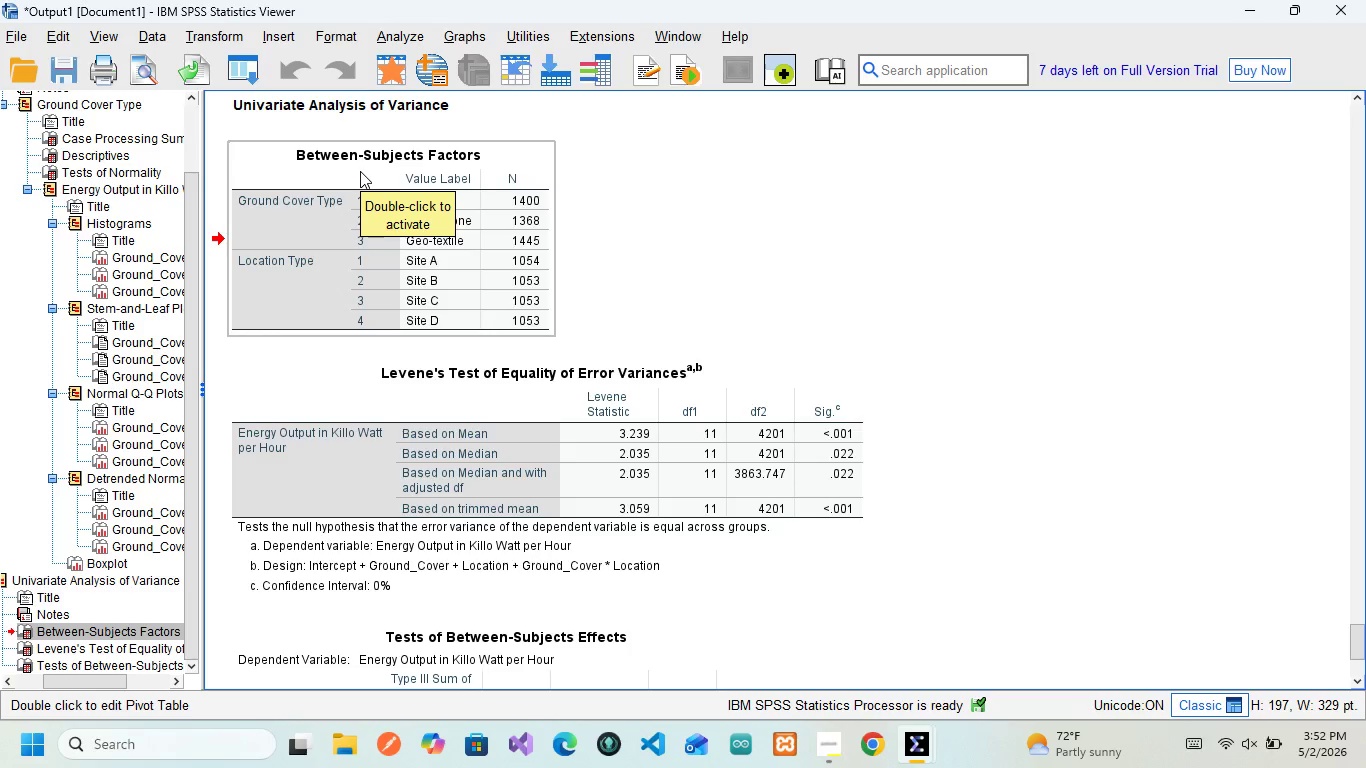 
left_click([399, 171])
 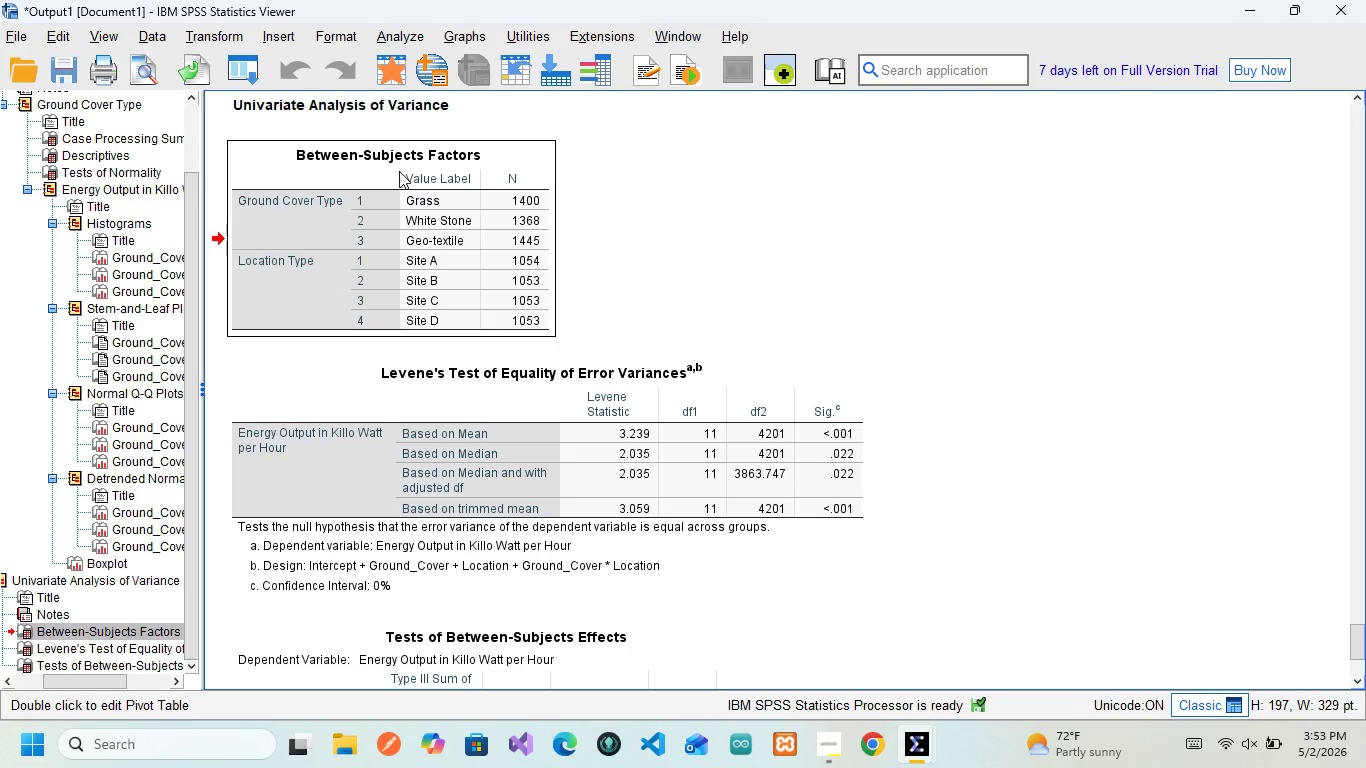 
mouse_move([411, 210])
 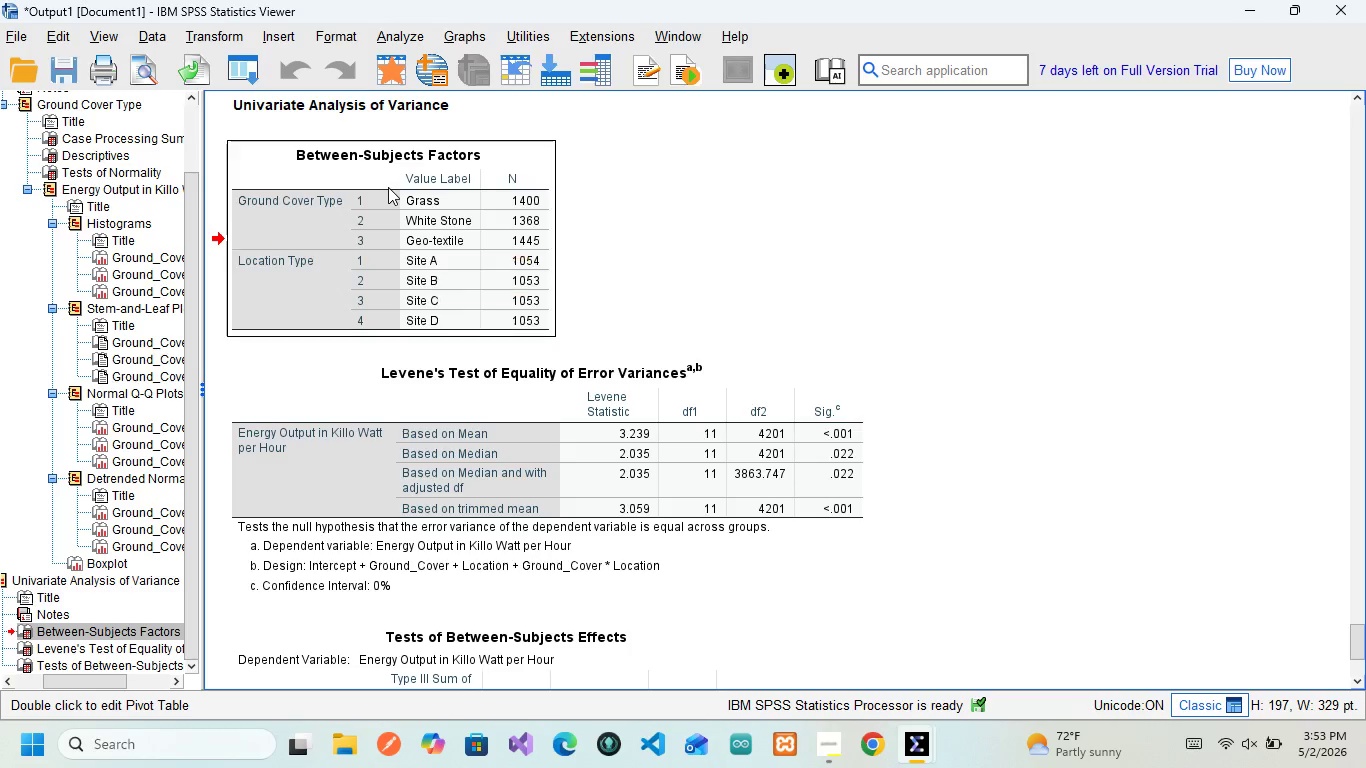 
left_click([388, 187])
 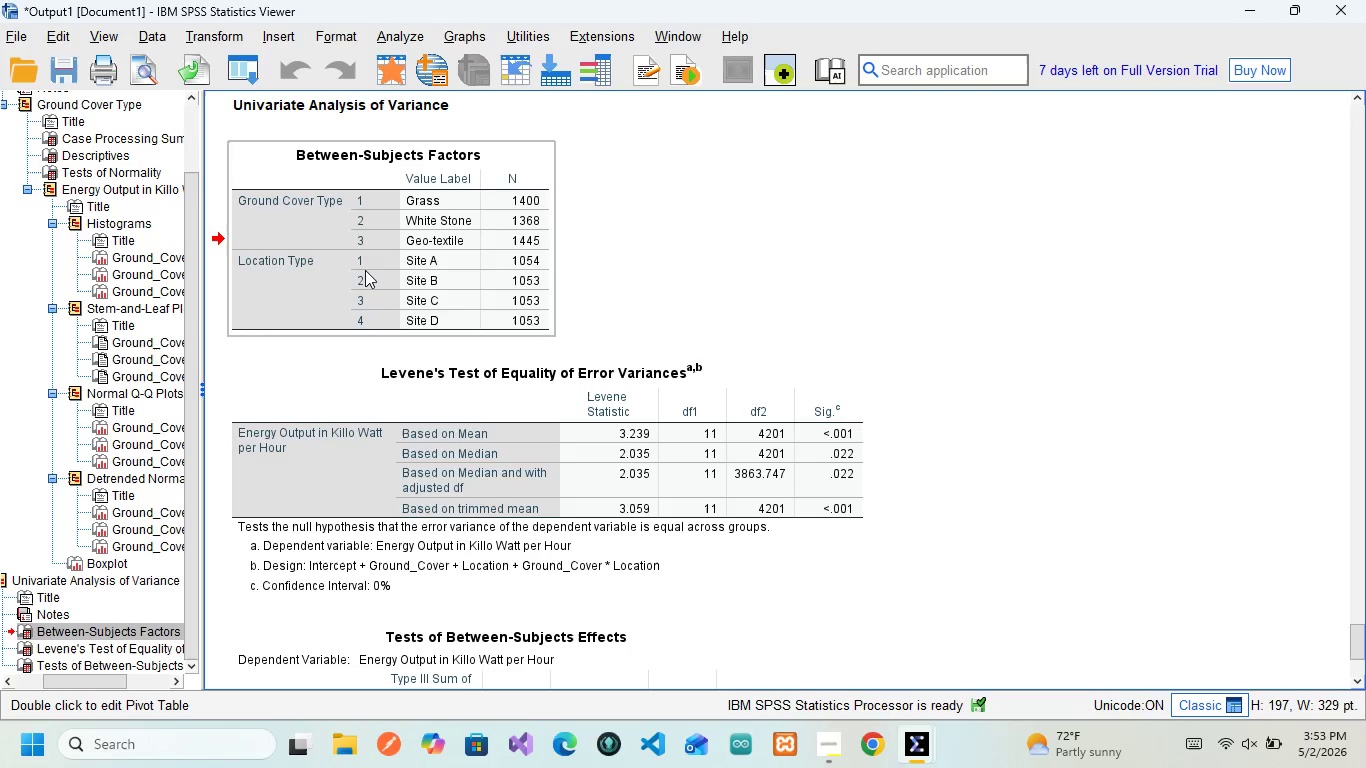 
wait(20.46)
 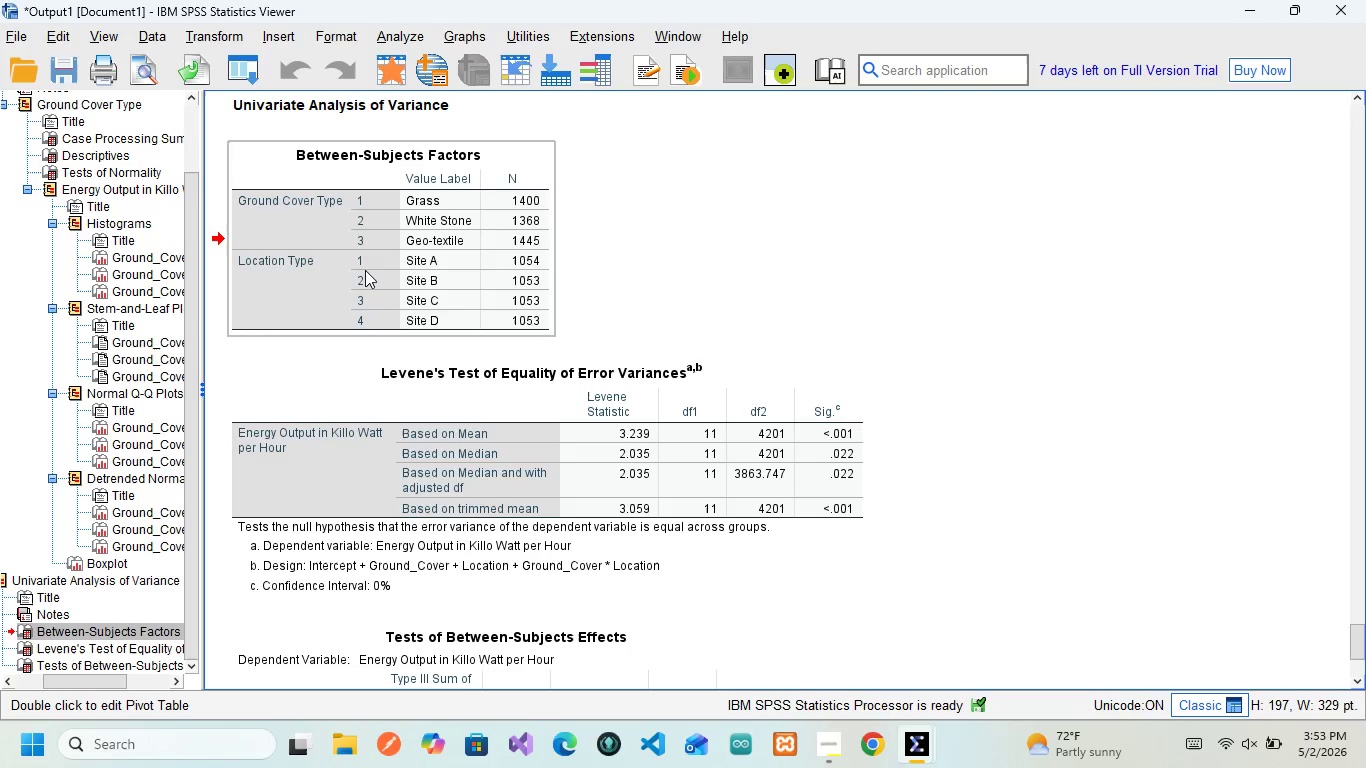 
mouse_move([426, 272])
 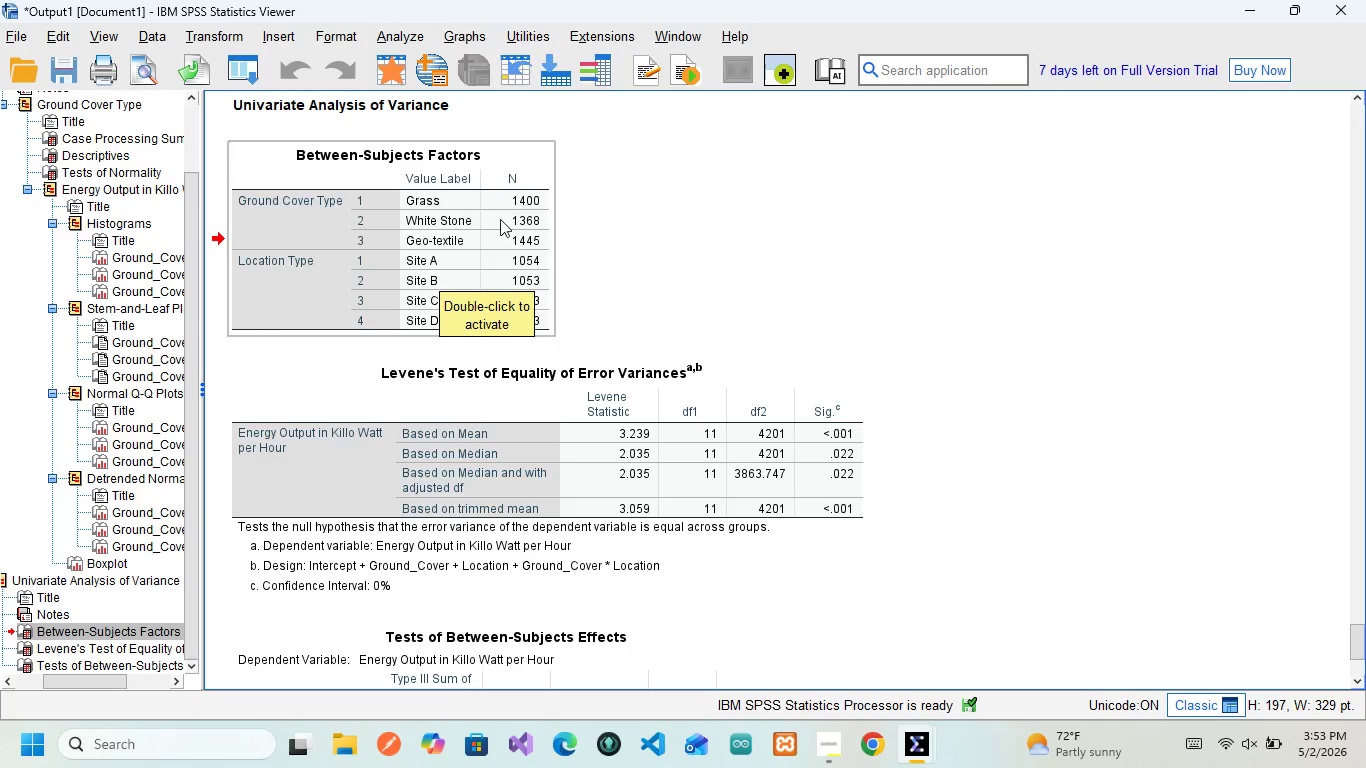 
wait(13.35)
 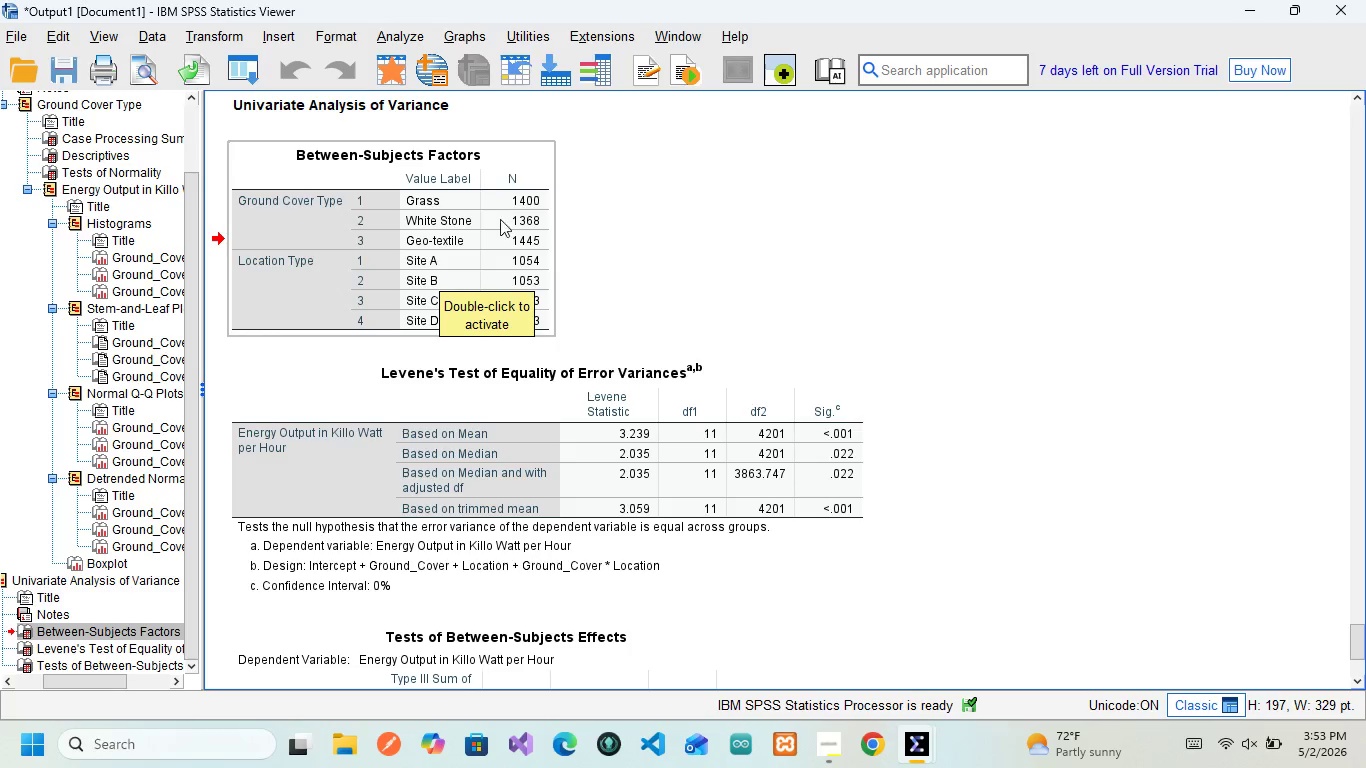 
scroll: coordinate [514, 332], scroll_direction: down, amount: 1.0
 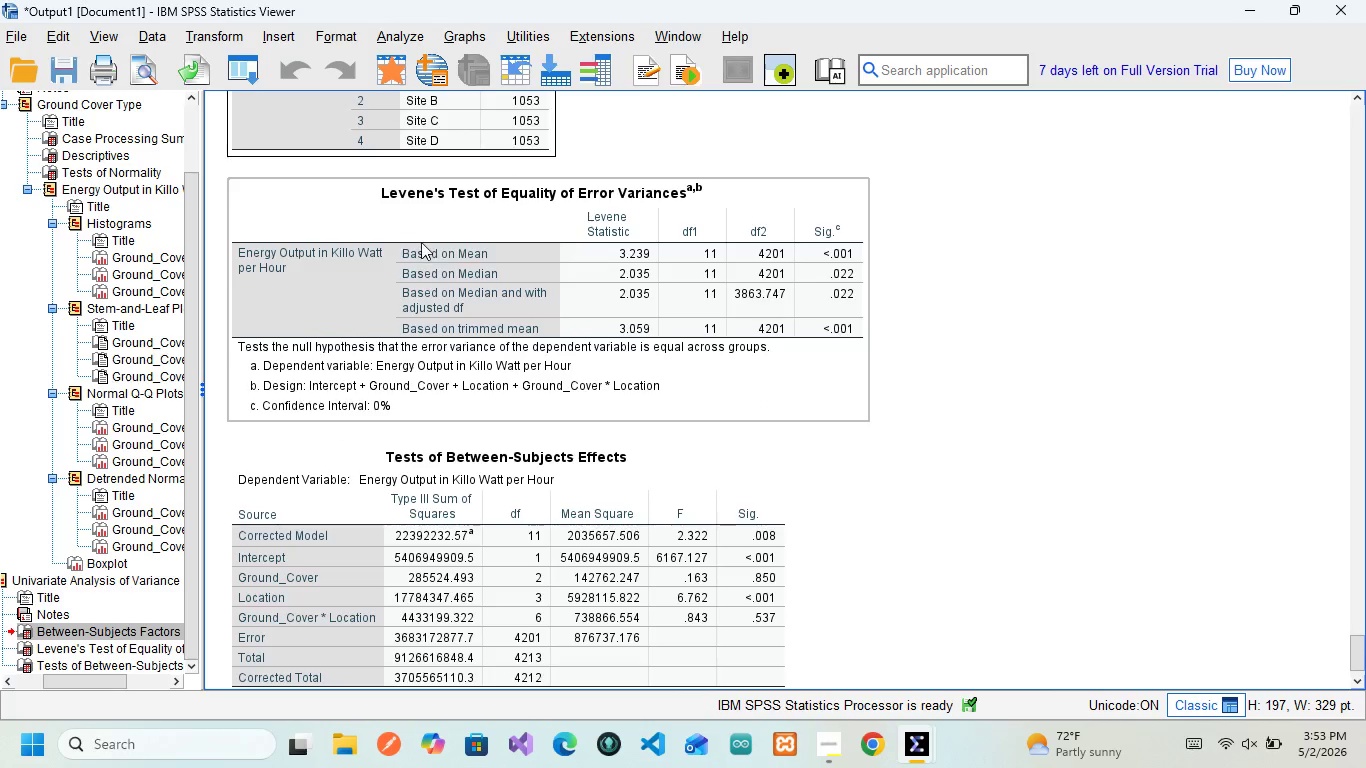 
mouse_move([448, 259])
 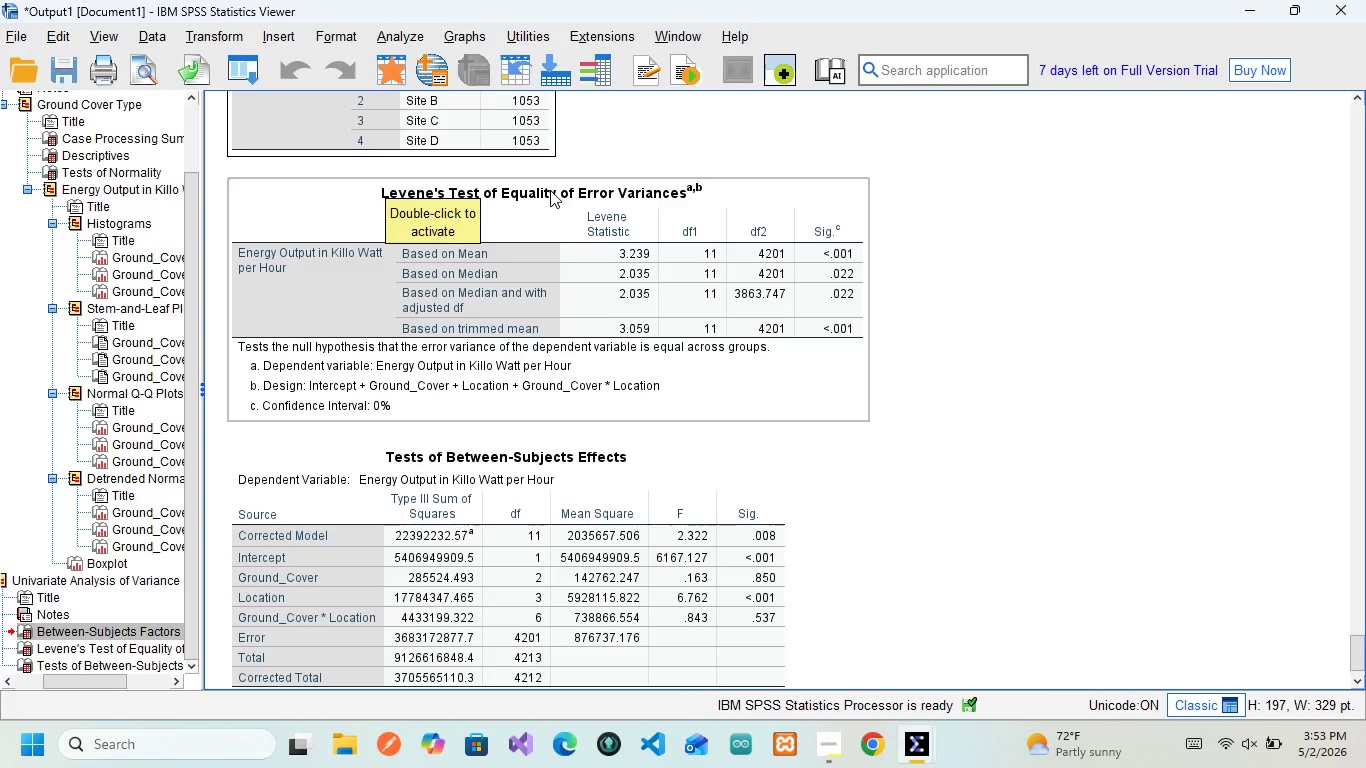 
wait(6.73)
 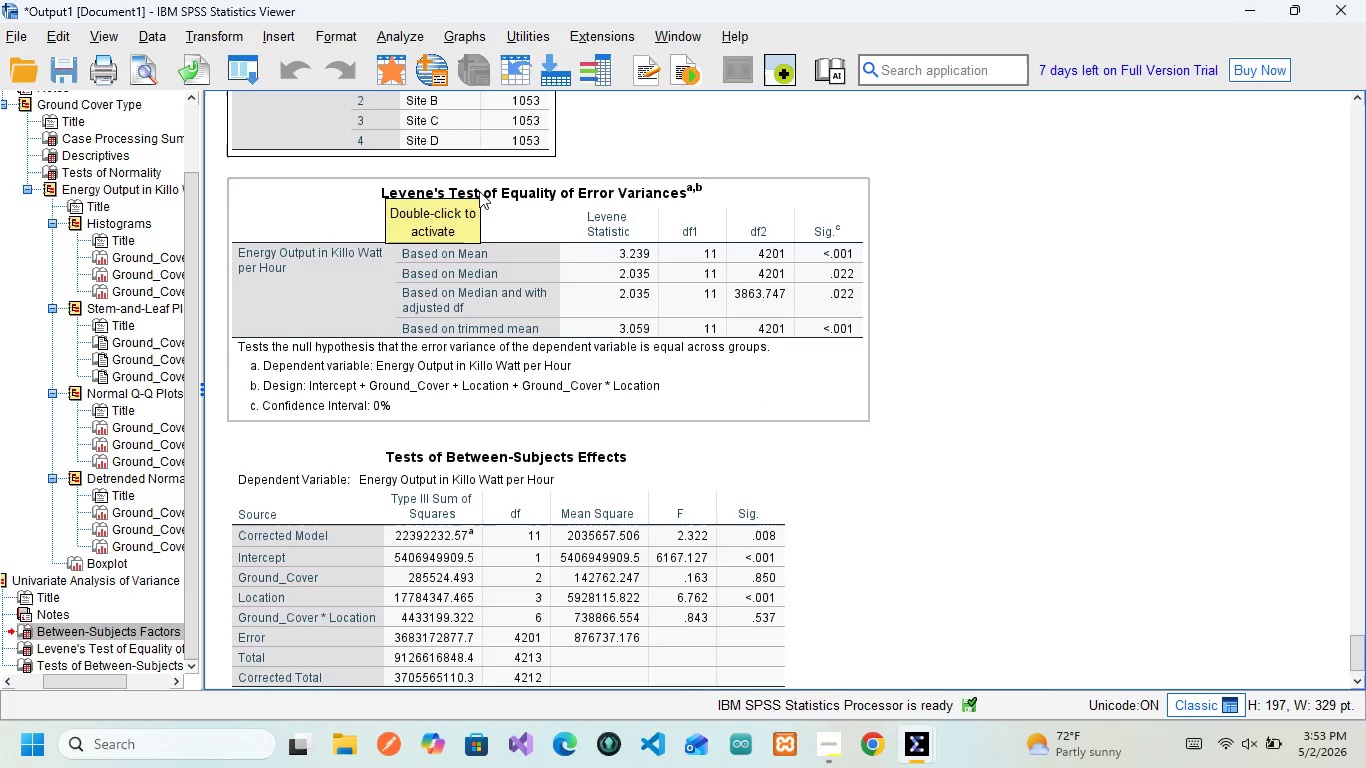 
left_click([519, 189])
 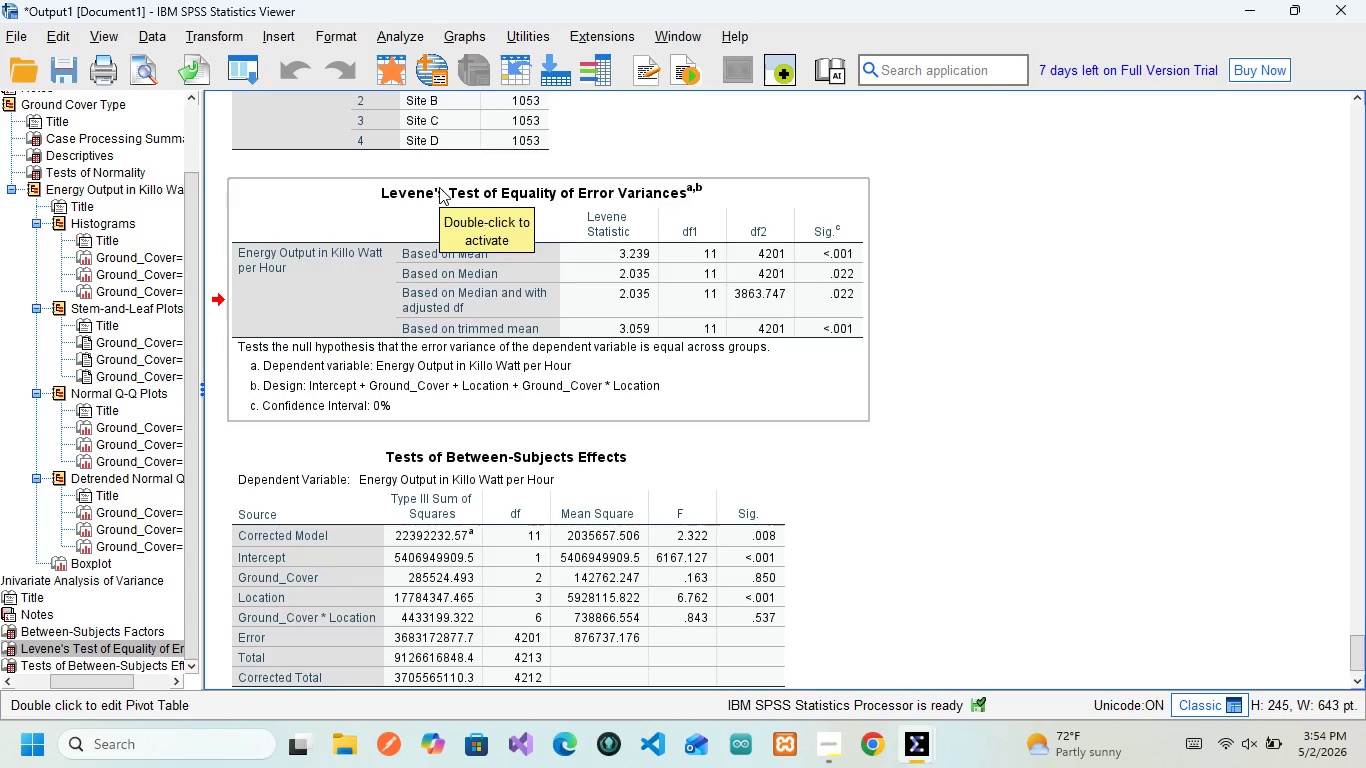 
wait(6.55)
 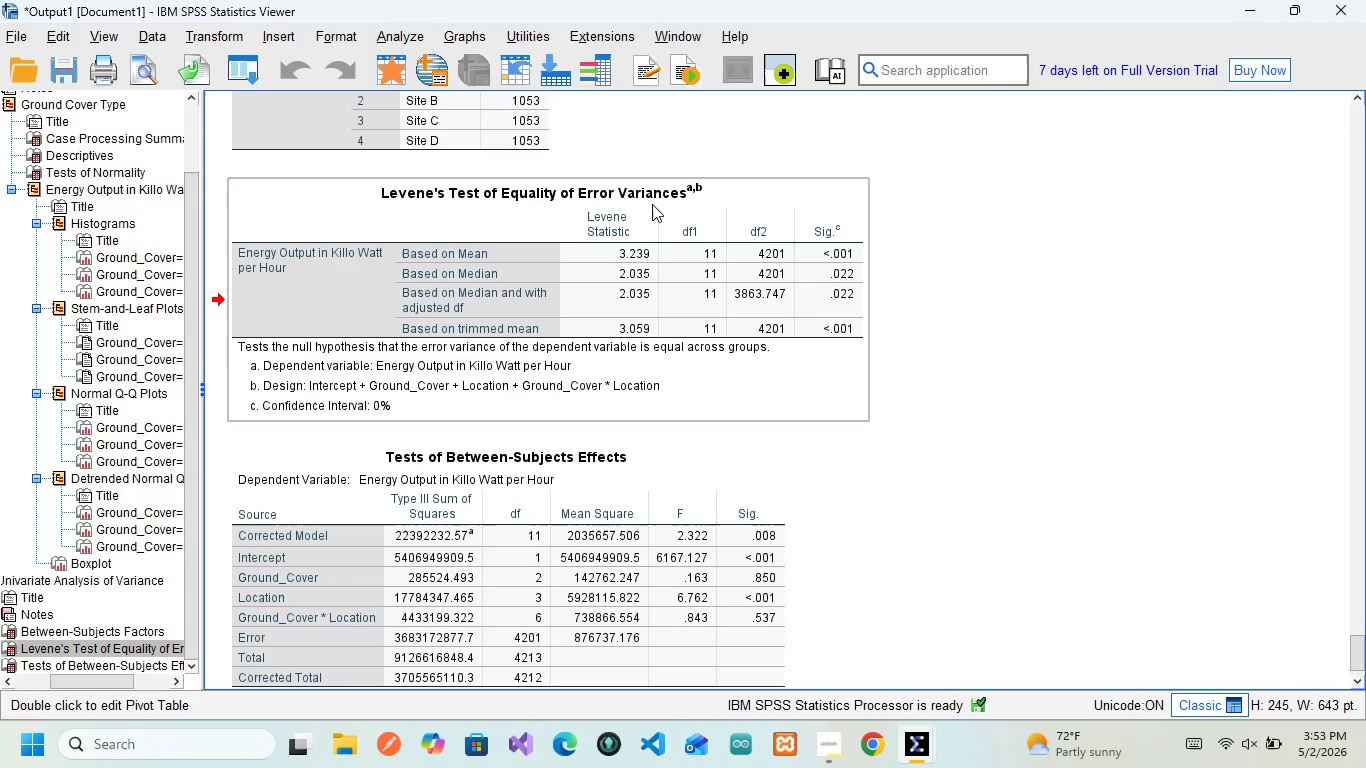 
left_click([409, 262])
 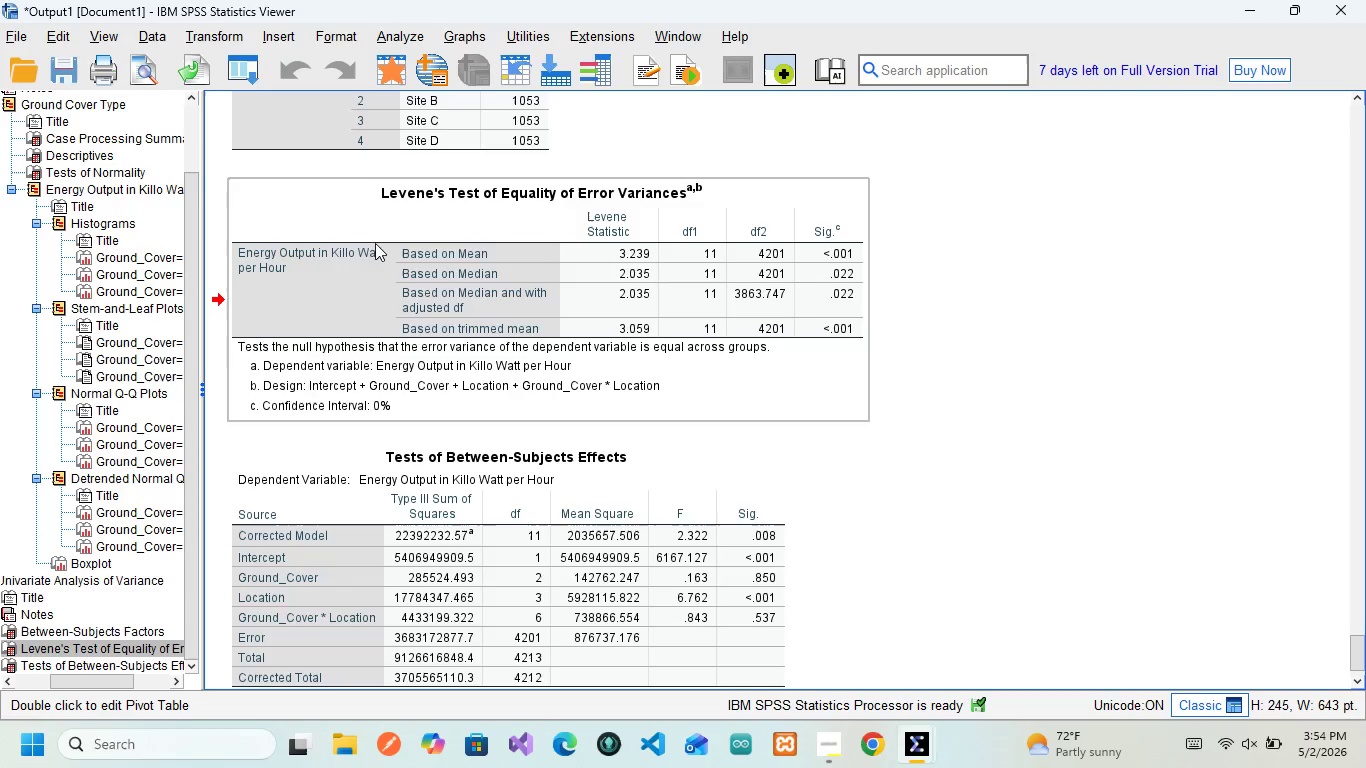 
mouse_move([375, 216])
 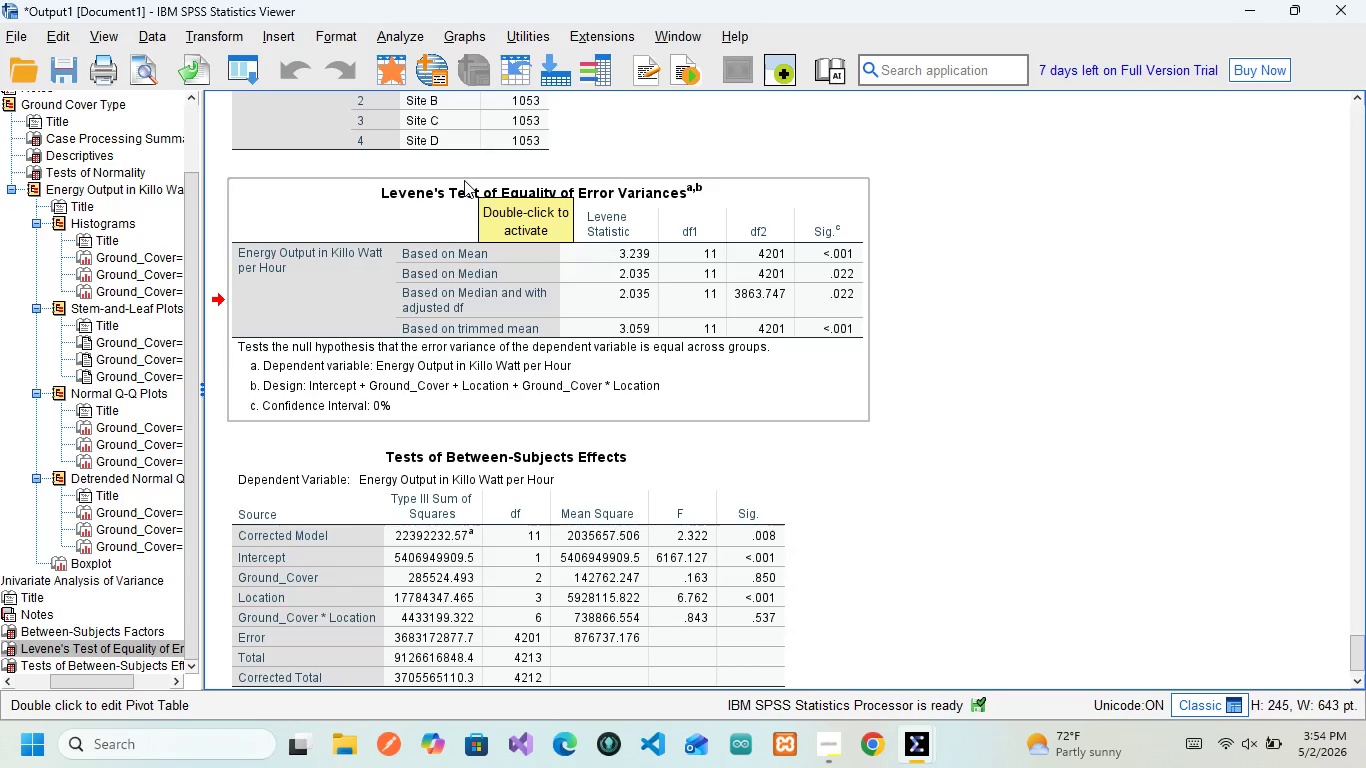 
left_click([578, 214])
 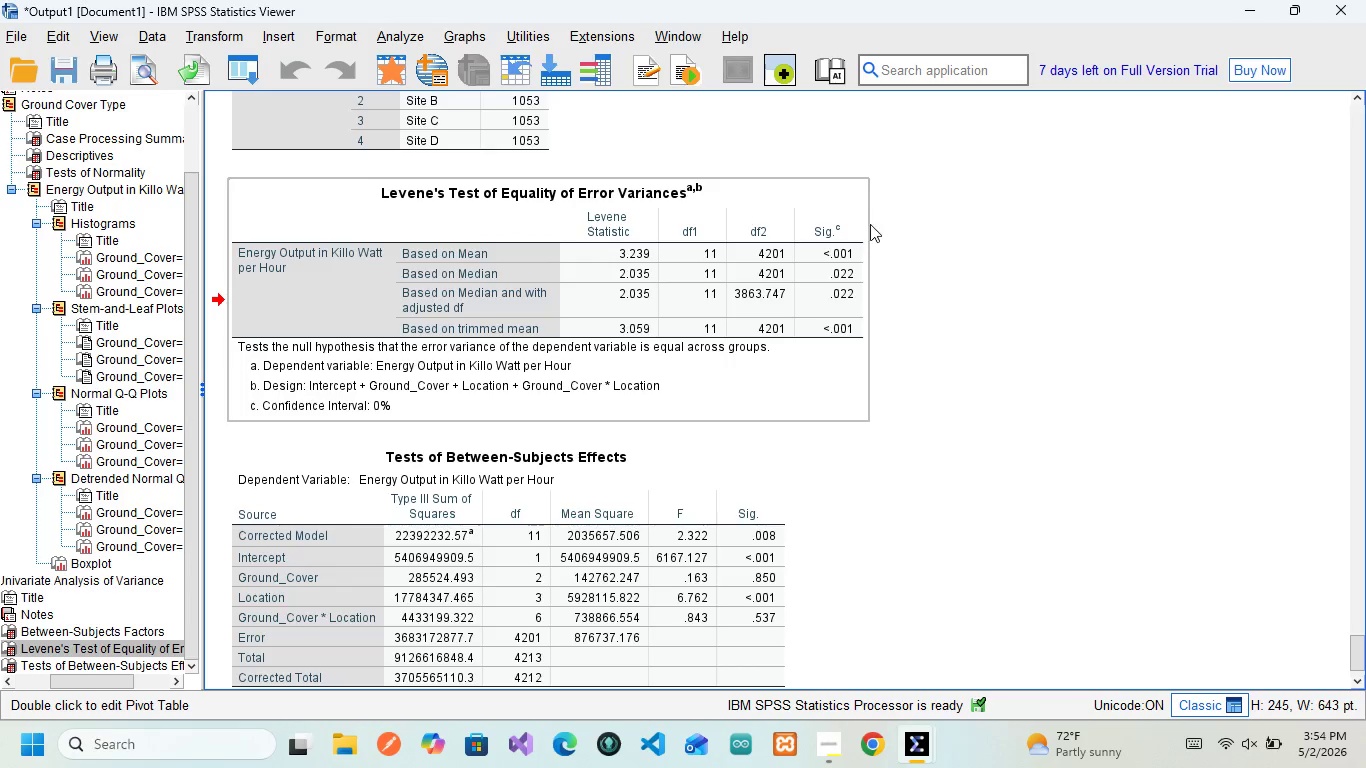 
mouse_move([789, 231])
 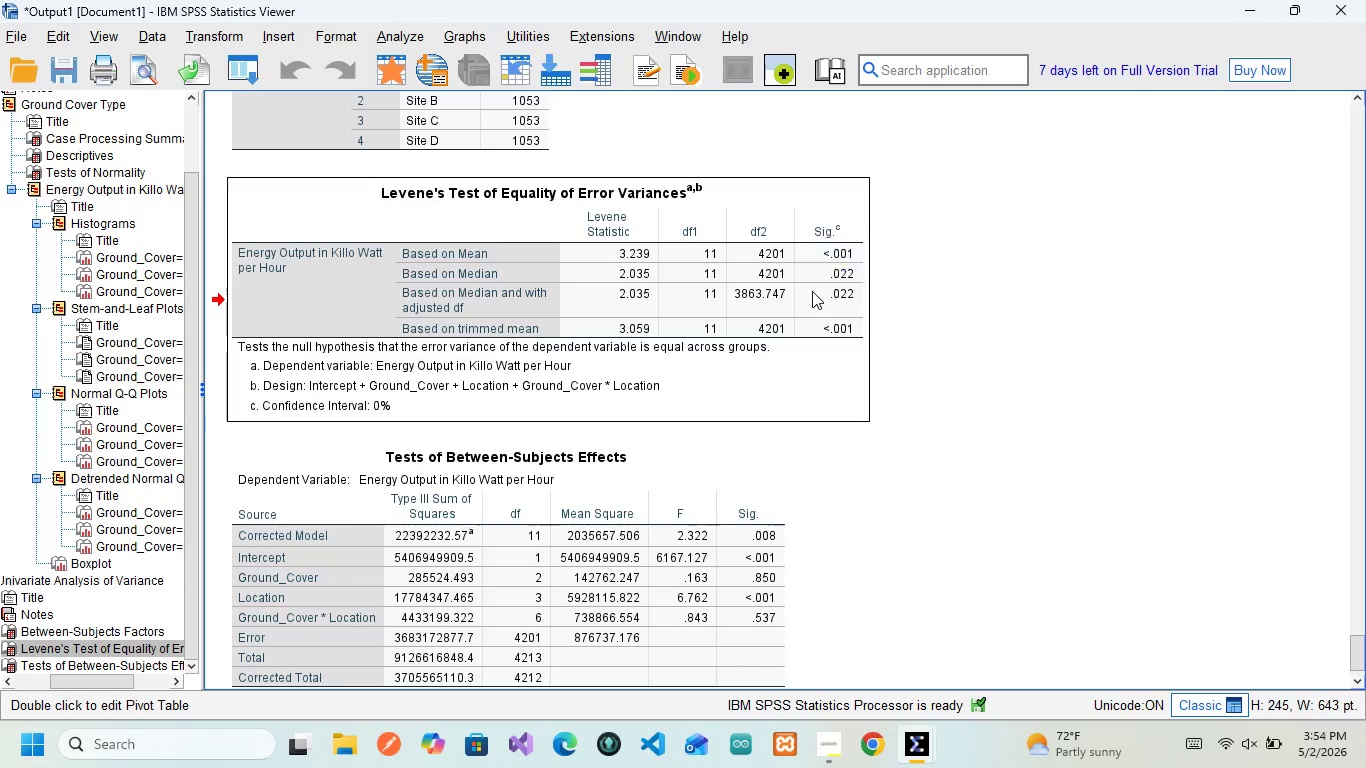 
left_click([812, 291])
 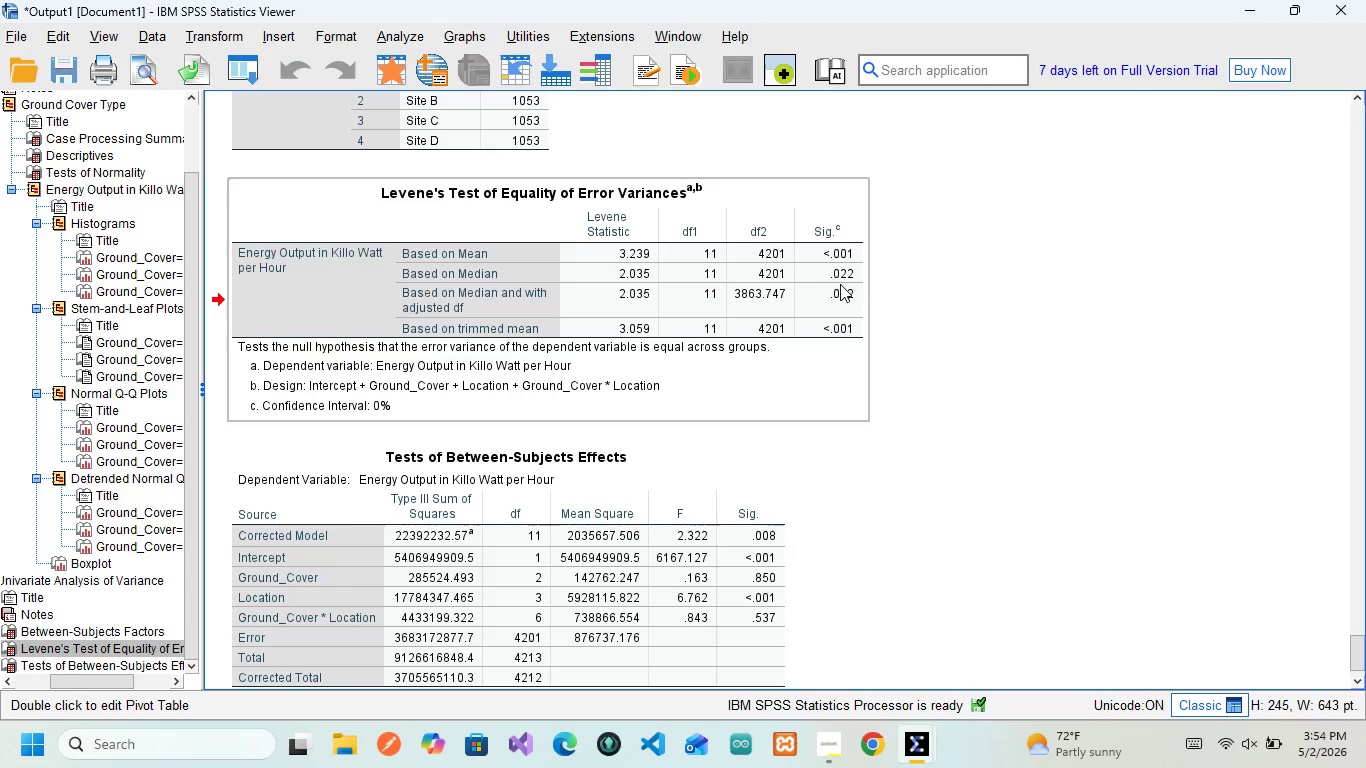 
mouse_move([815, 313])
 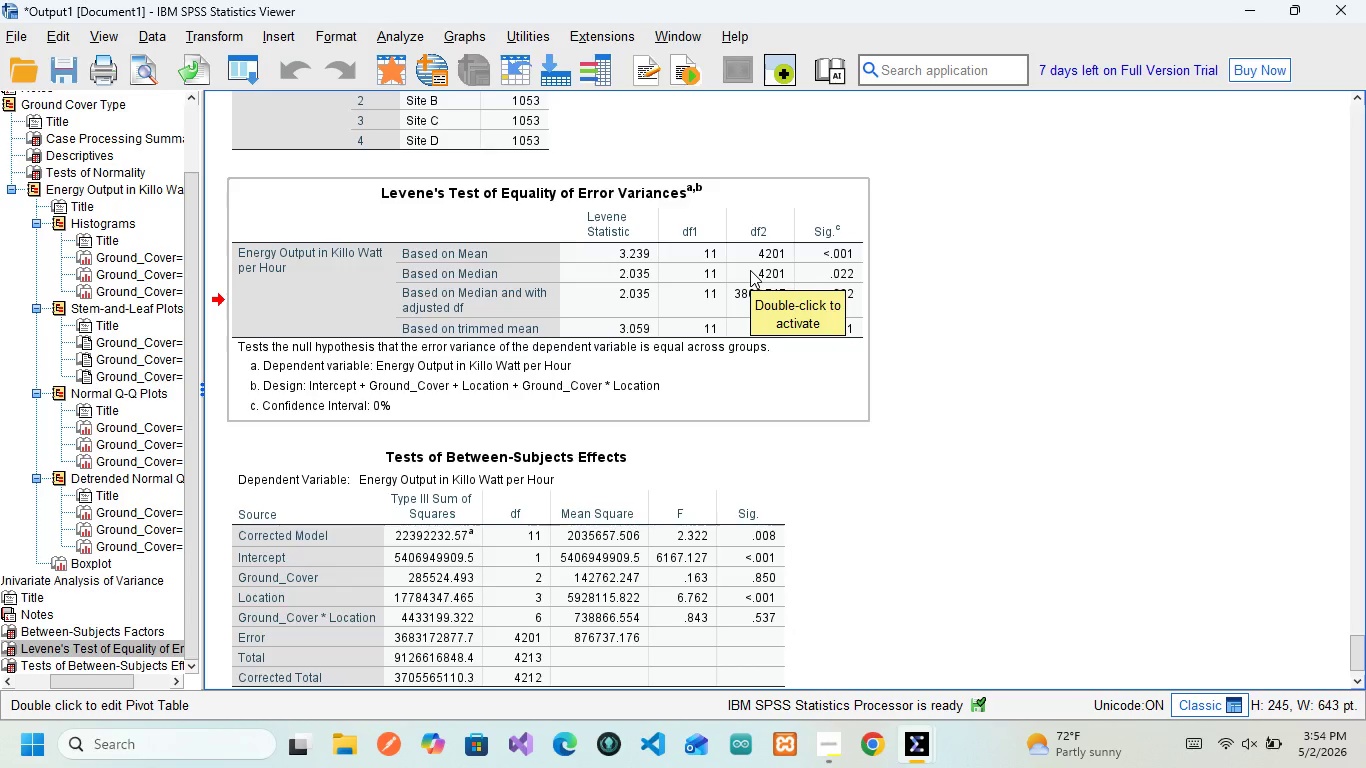 
left_click([750, 270])
 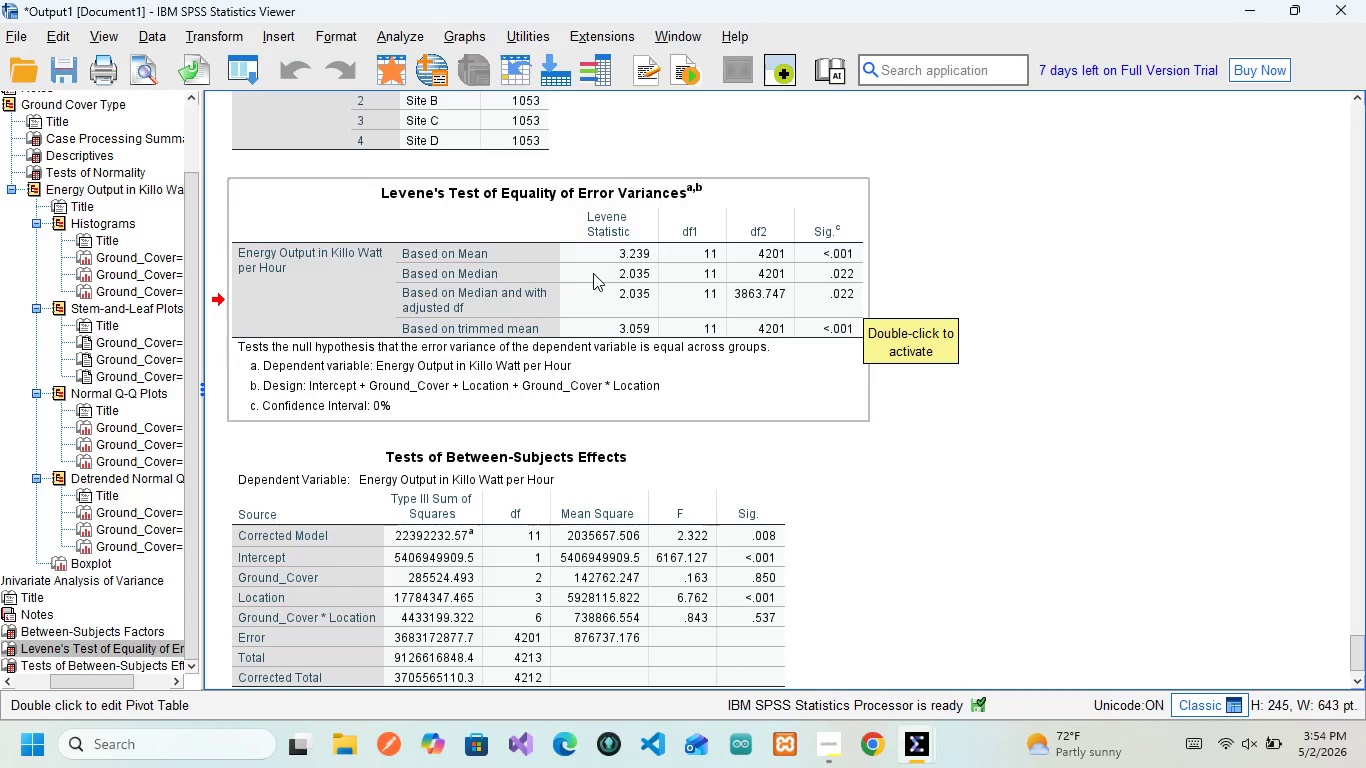 
wait(19.17)
 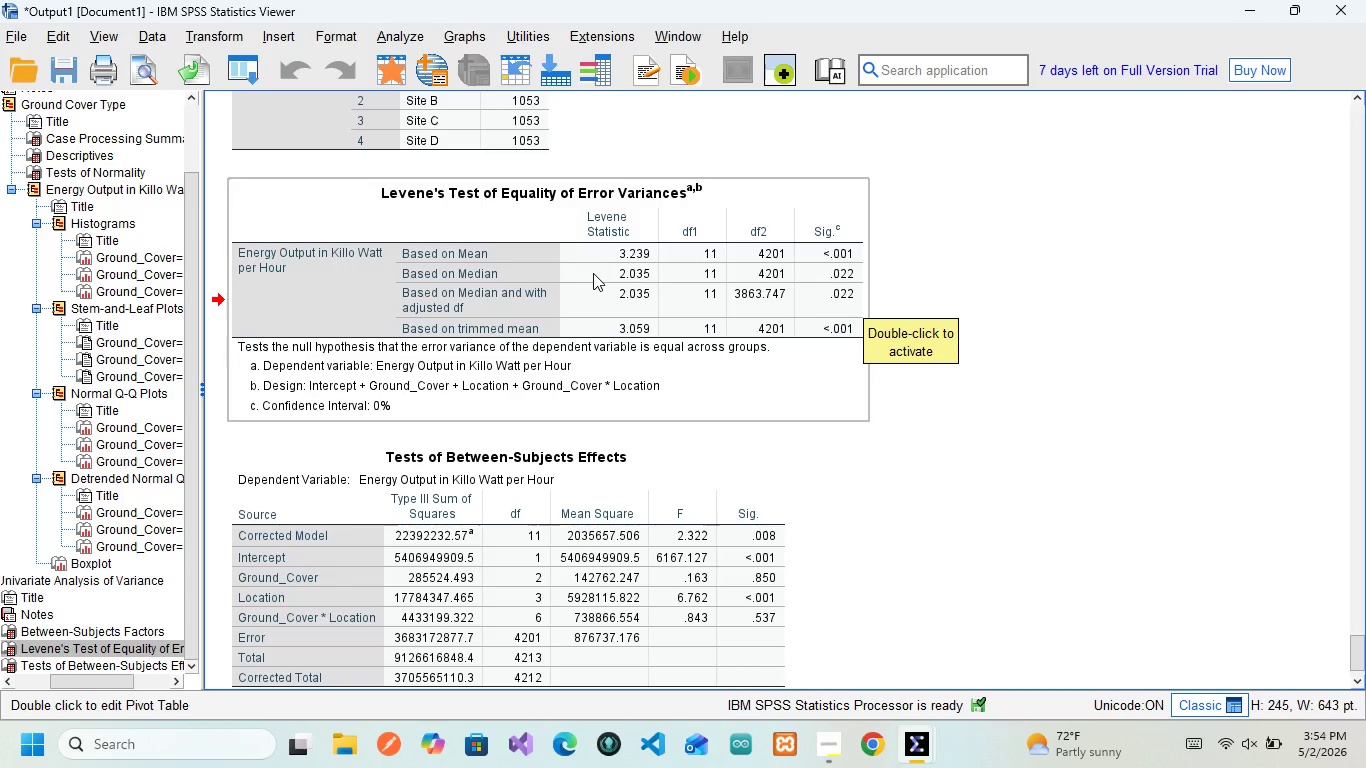 
double_click([593, 273])
 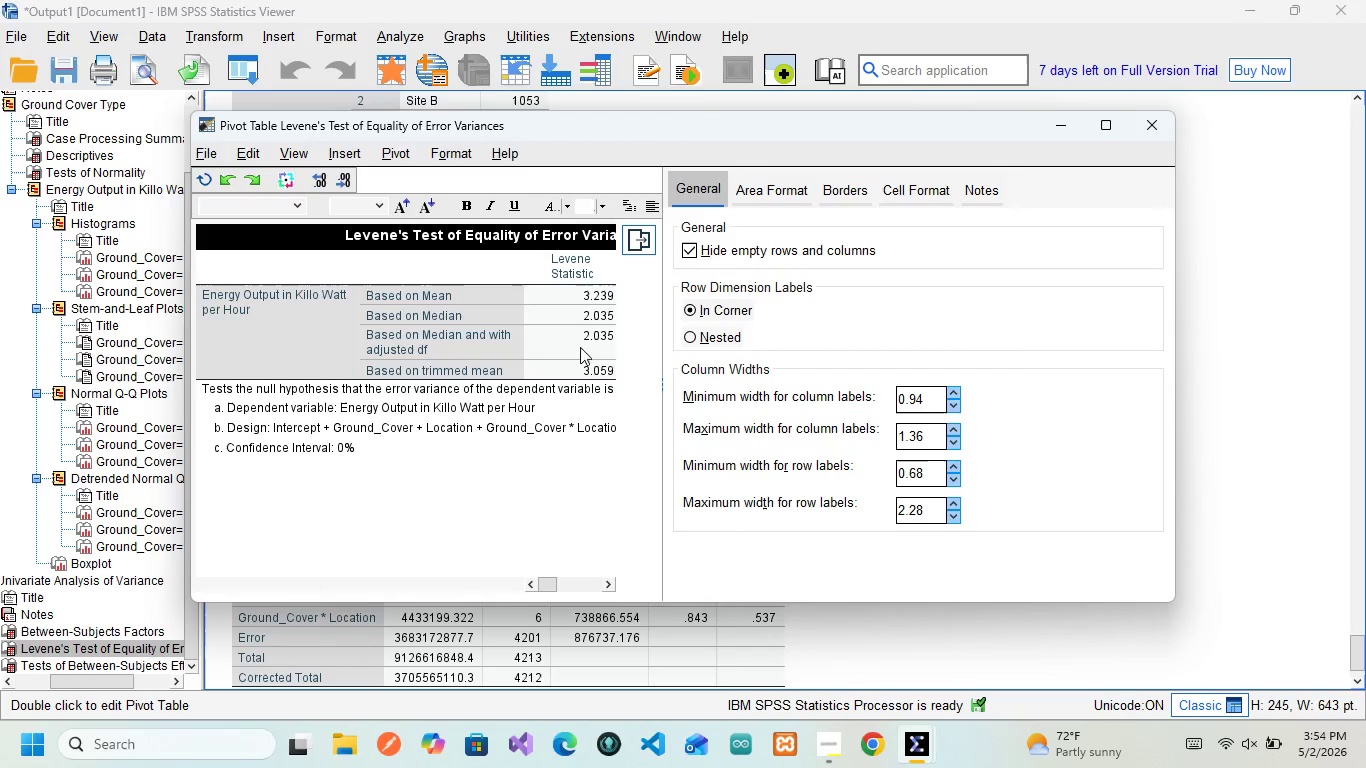 
wait(7.53)
 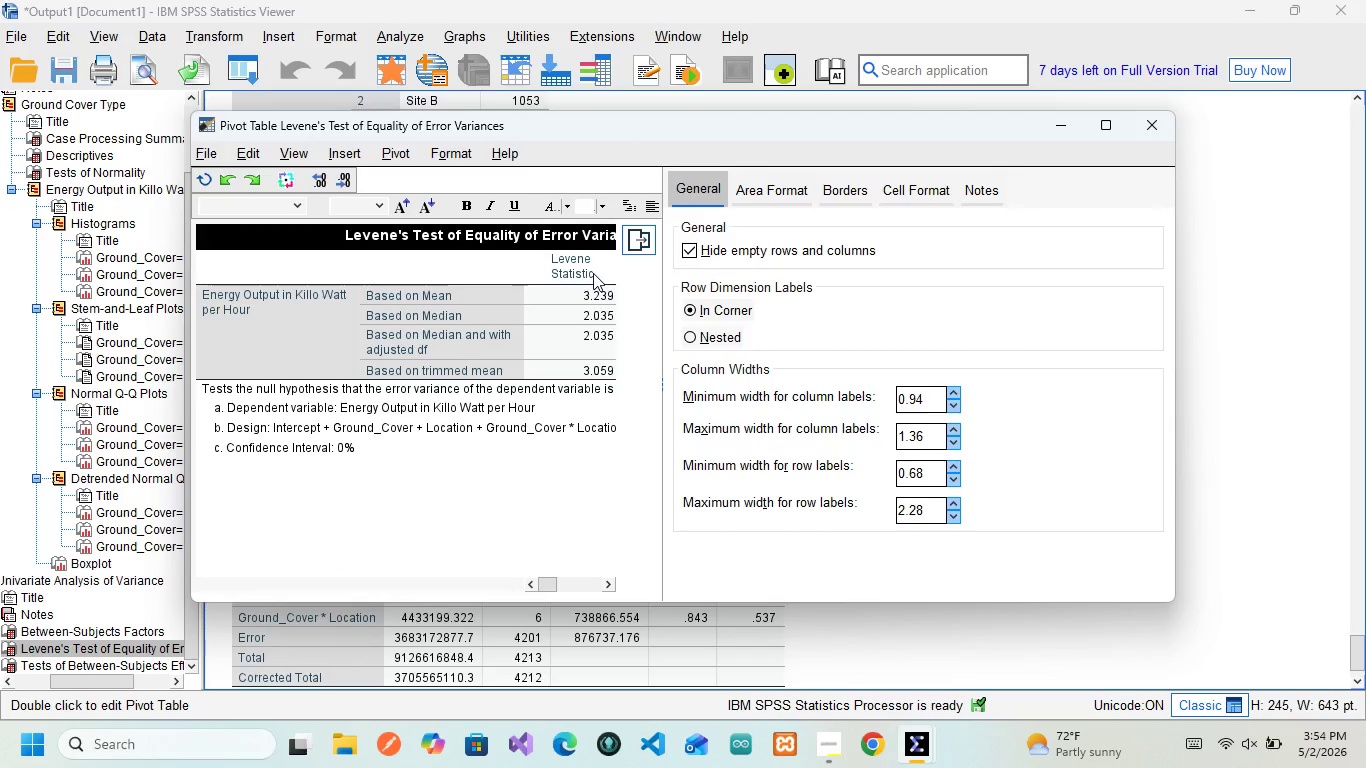 
scroll: coordinate [500, 334], scroll_direction: down, amount: 75.0
 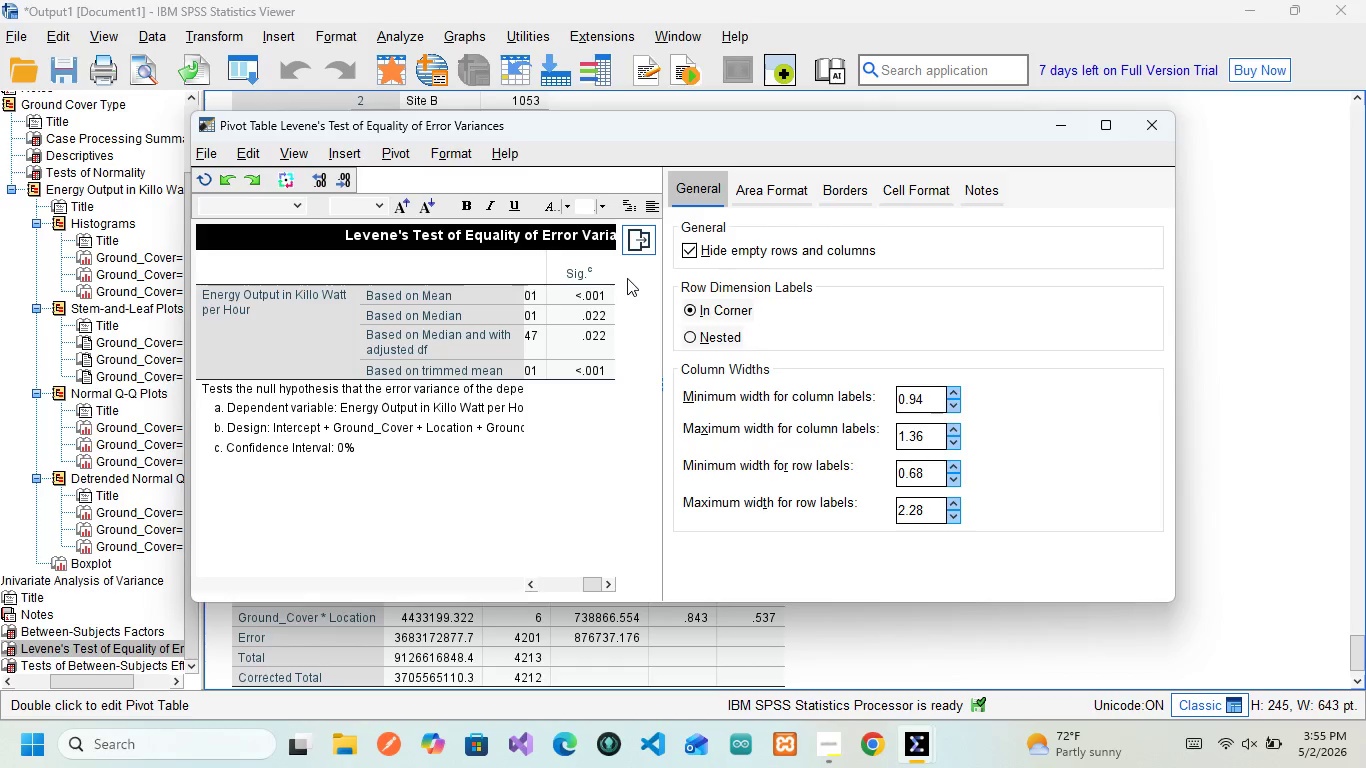 
wait(14.86)
 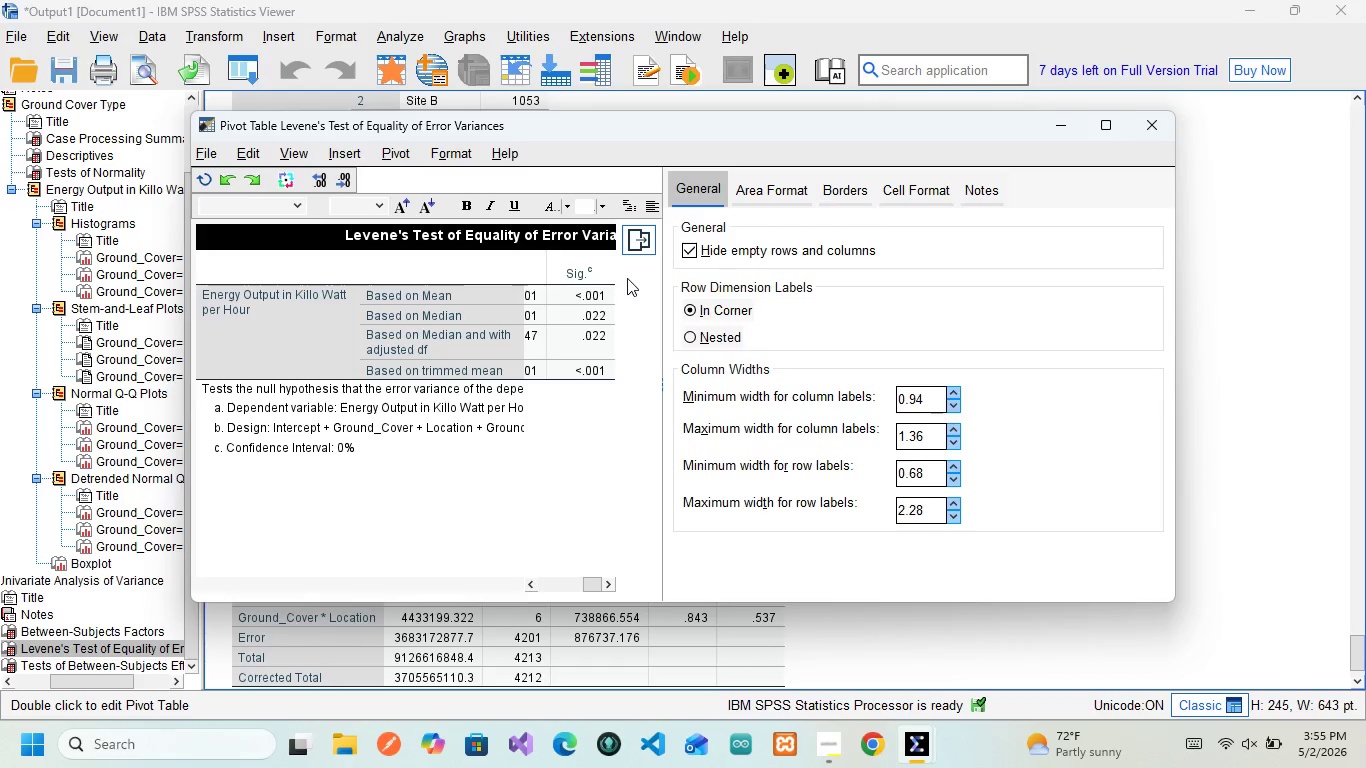 
left_click([989, 193])
 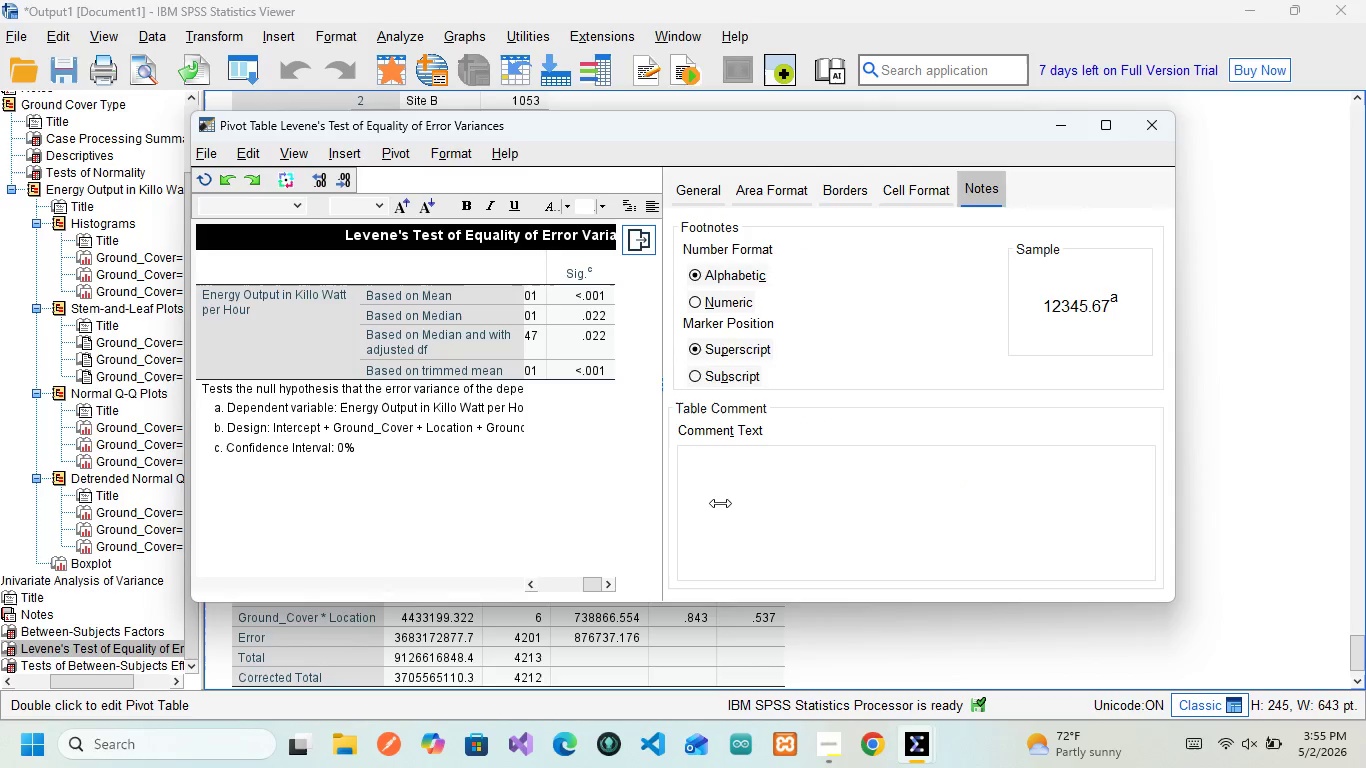 
left_click([720, 503])
 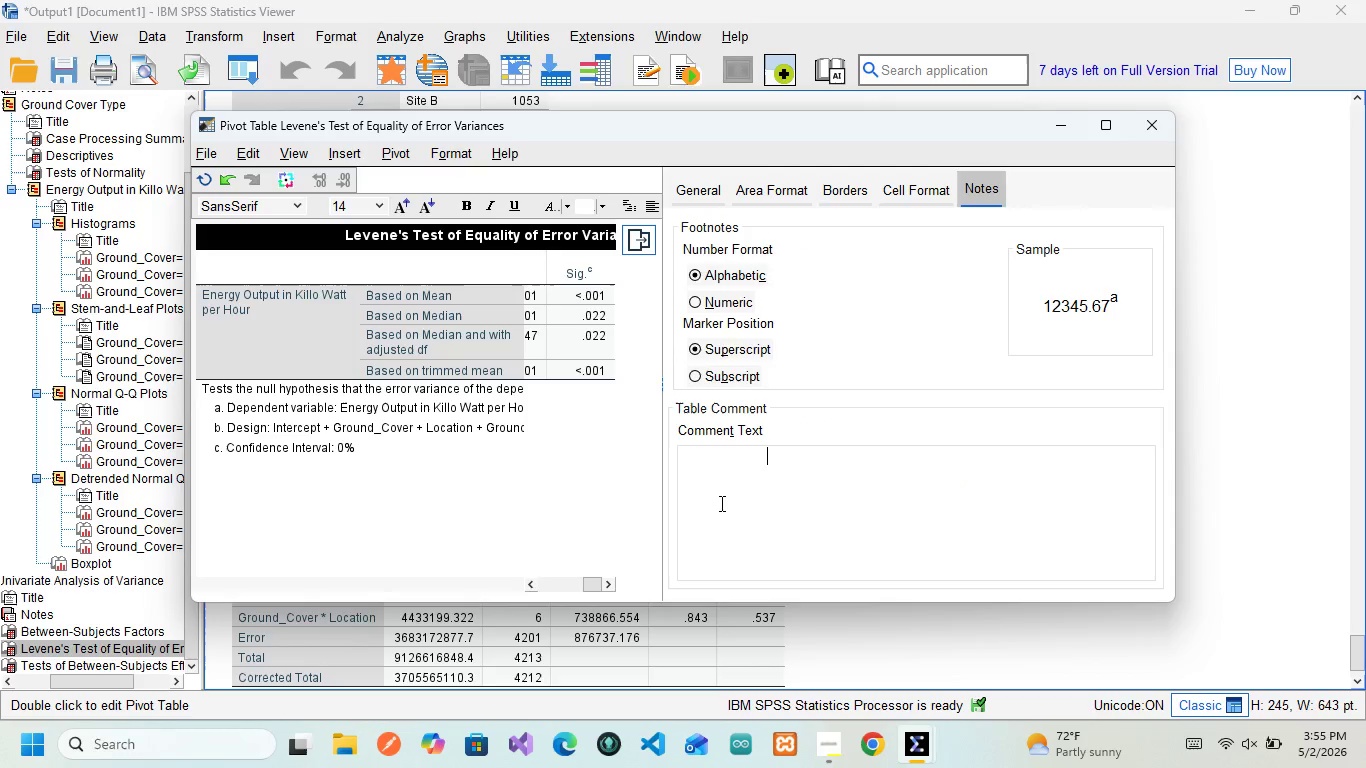 
key(Tab)
type(So So here he sig vali)
key(Backspace)
type(ue of the )
 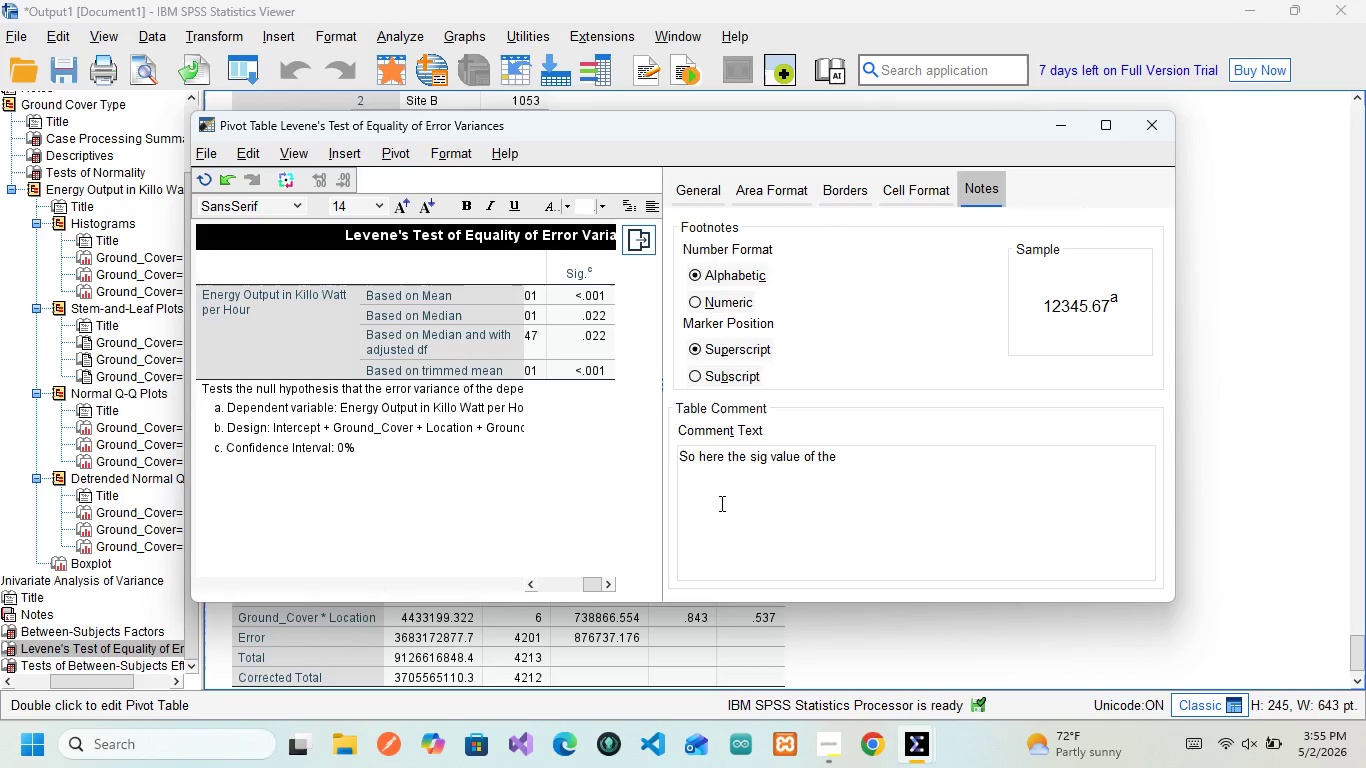 
type(2nd and )
 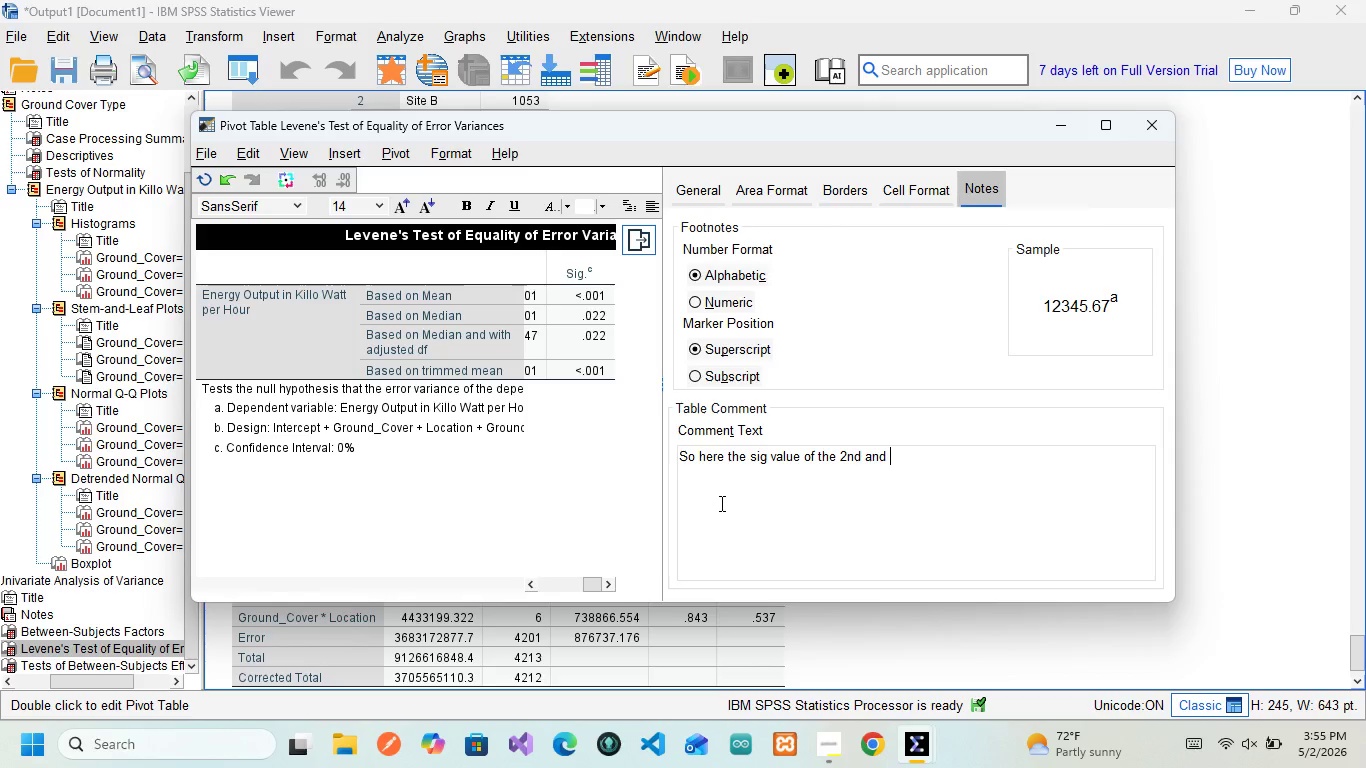 
type(3rd row is > 0.5 [PrintScreen][PrintScreen])
 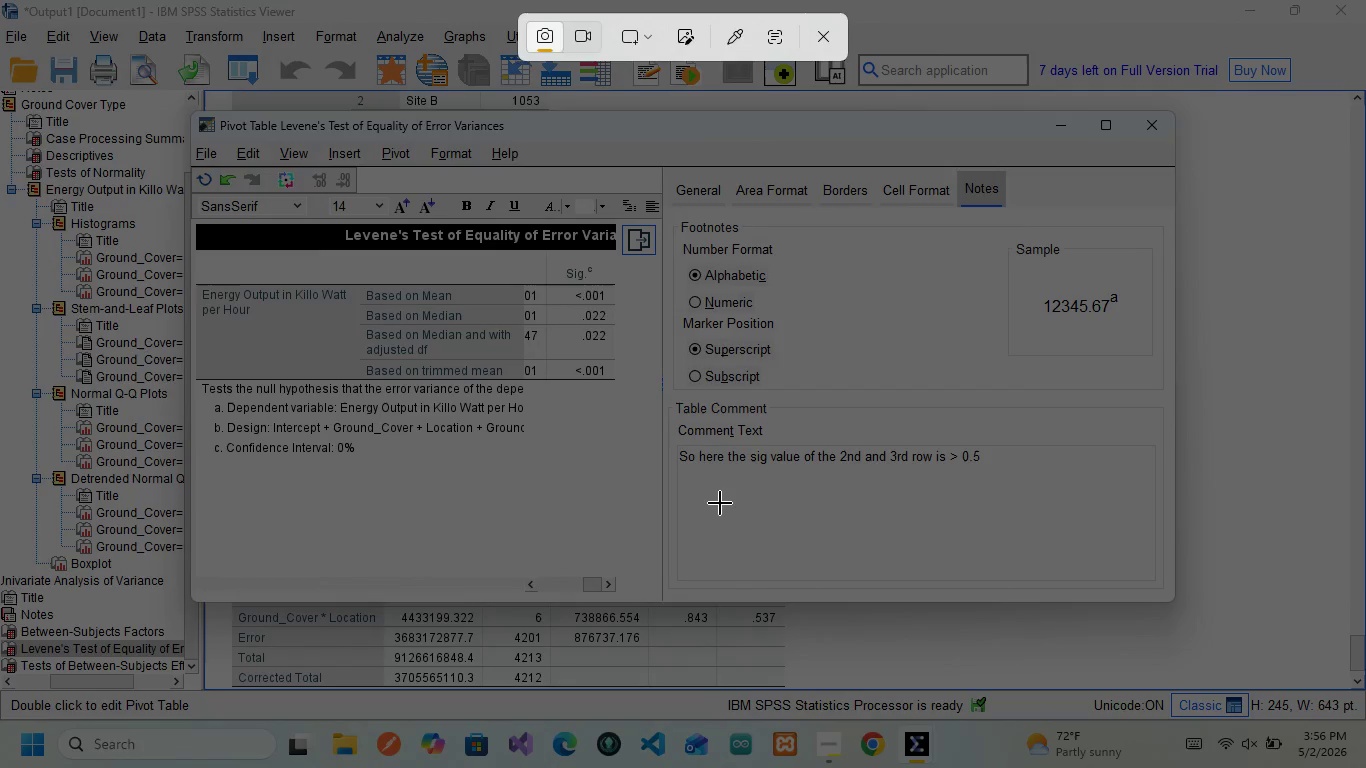 
left_click([830, 35])
 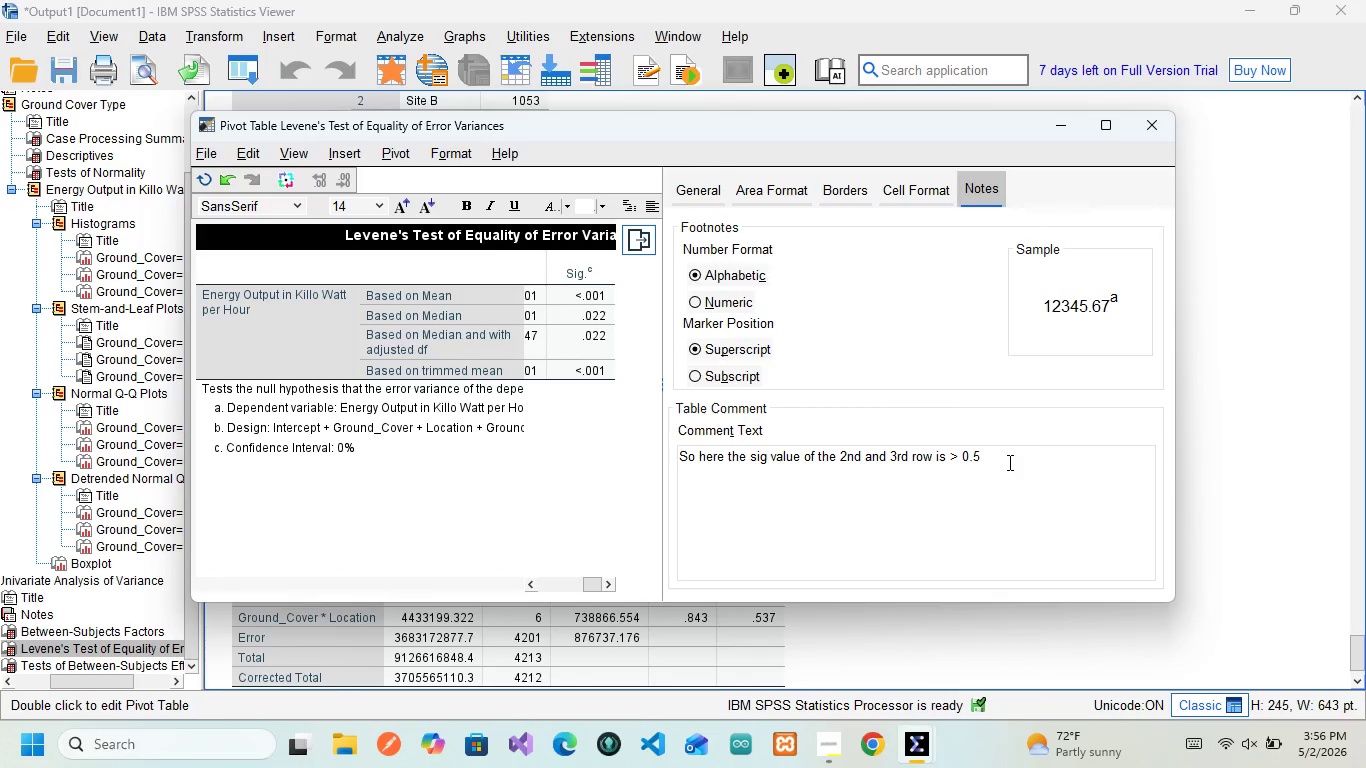 
left_click([1008, 462])
 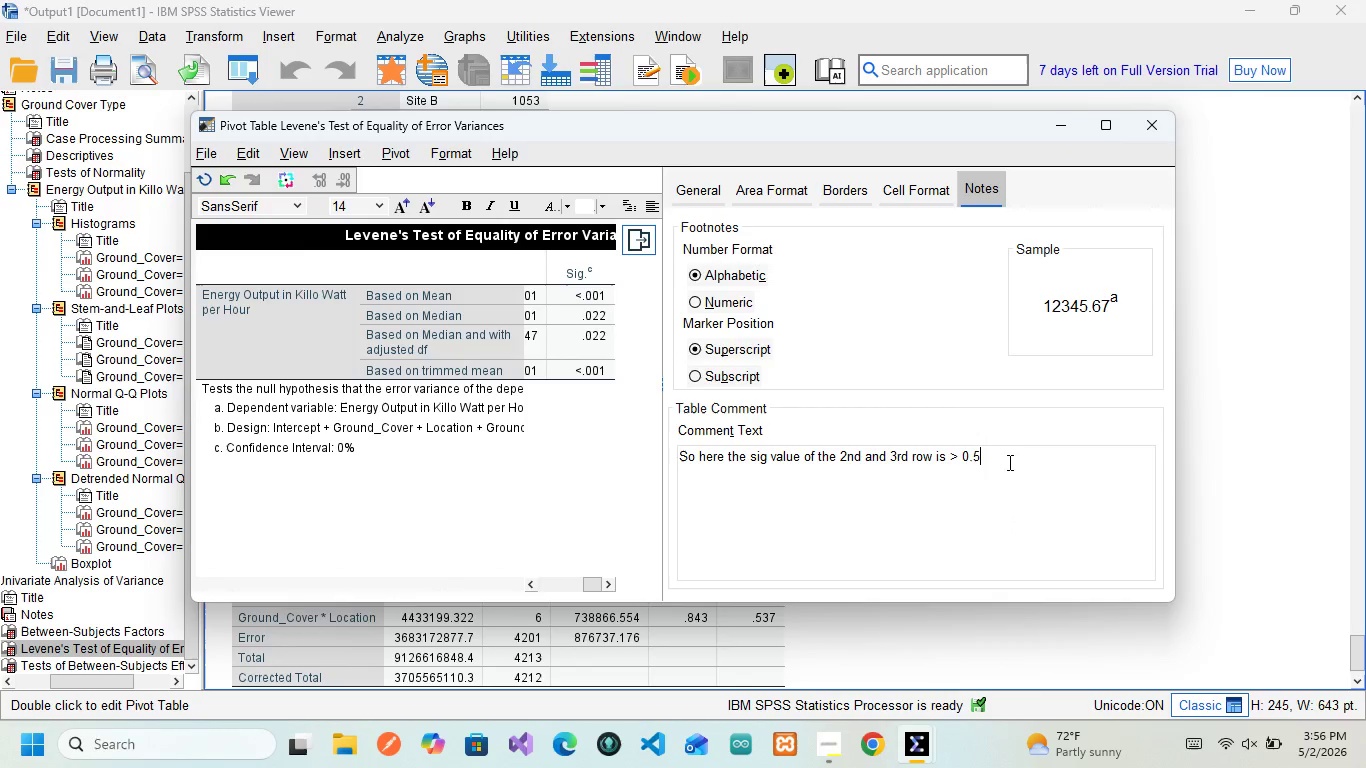 
key(Backspace)
key(Backspace)
type(05)
 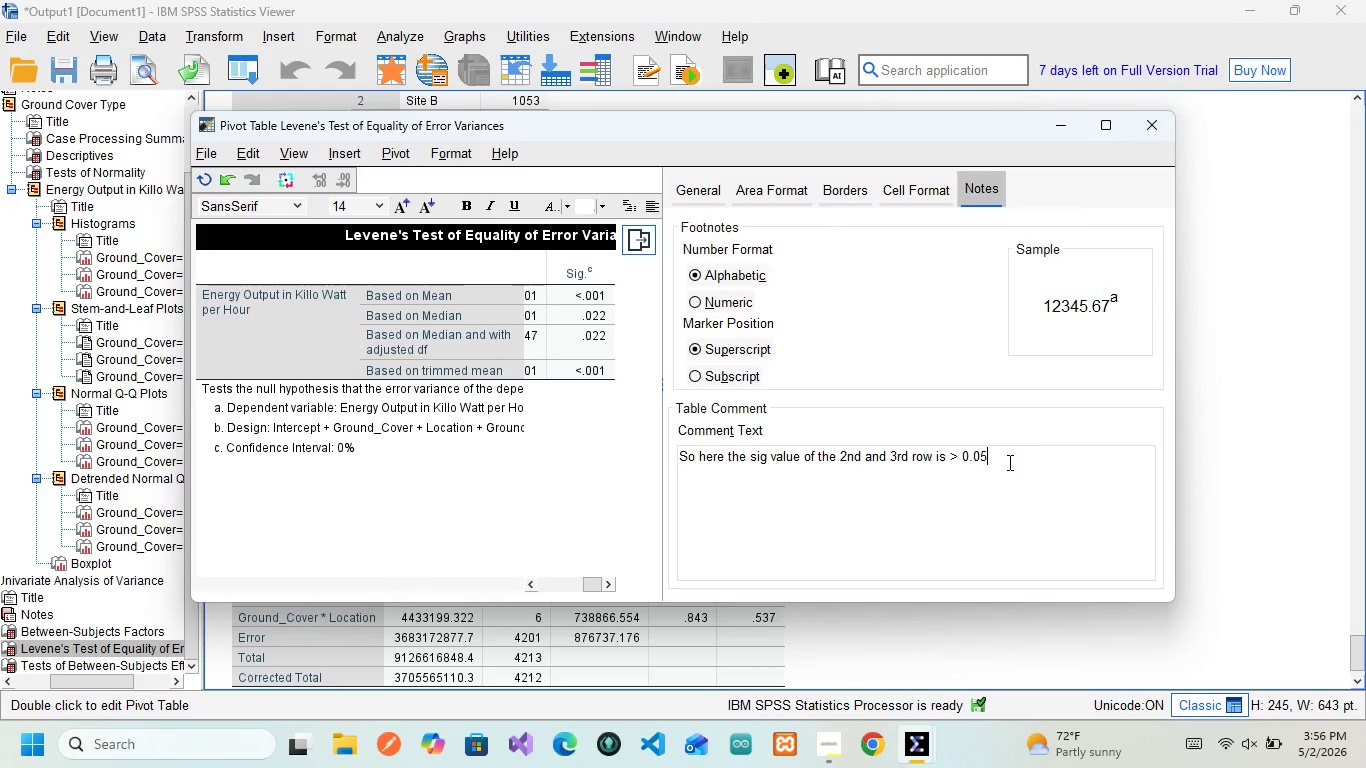 
wait(8.22)
 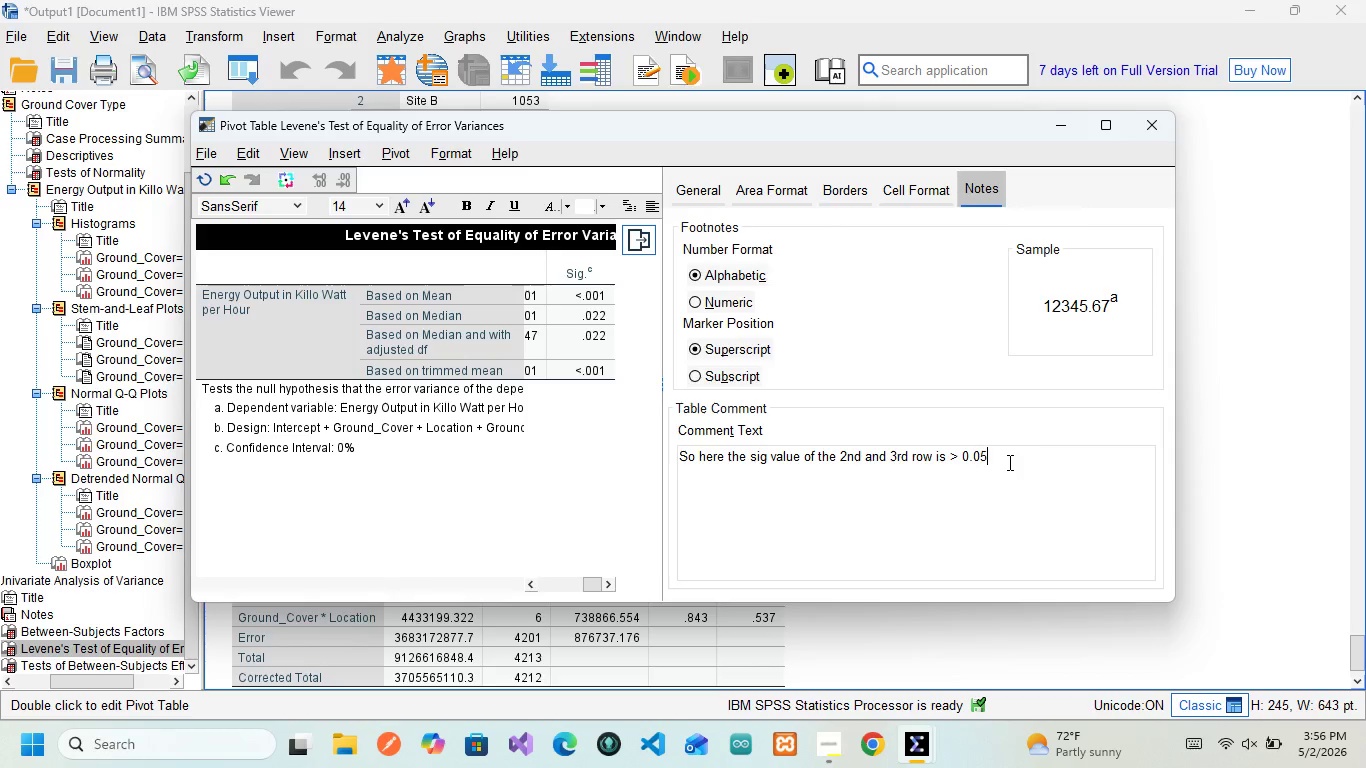 
type( which meand)
key(Backspace)
type(s variance is equal but for h)
key(Backspace)
type(he 1st a)
key(Backspace)
type(n)
key(Backspace)
type(an d)
key(Backspace)
key(Backspace)
type(d 4th row sig value is <0.05 )
 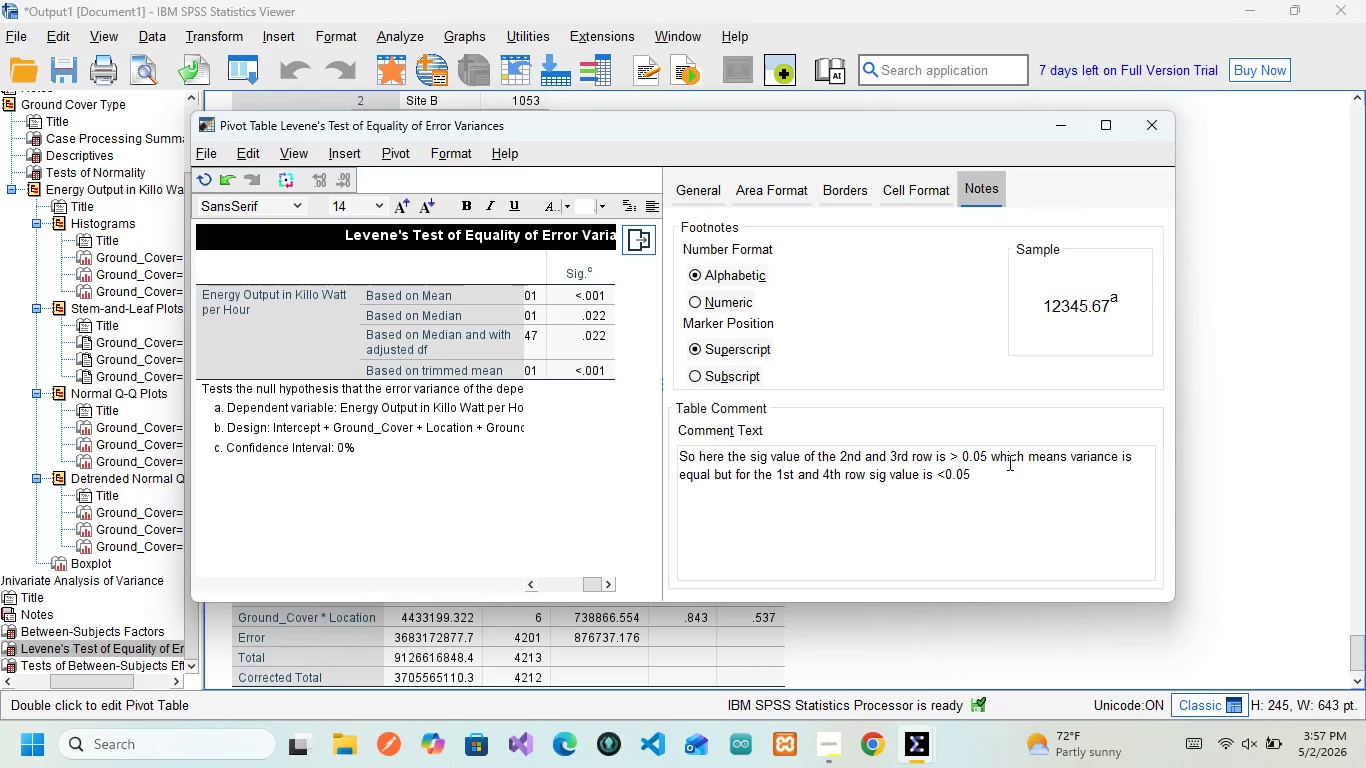 
left_click([947, 469])
 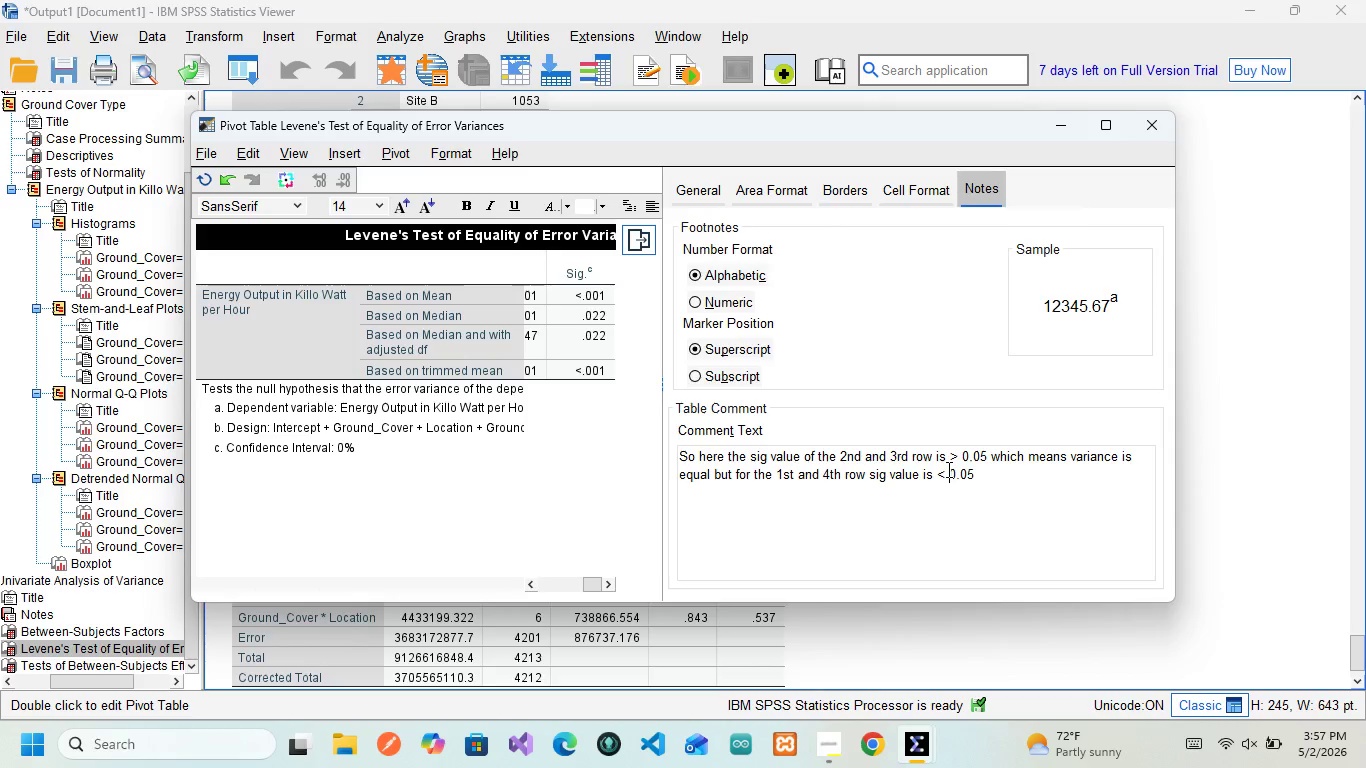 
key(Space)
 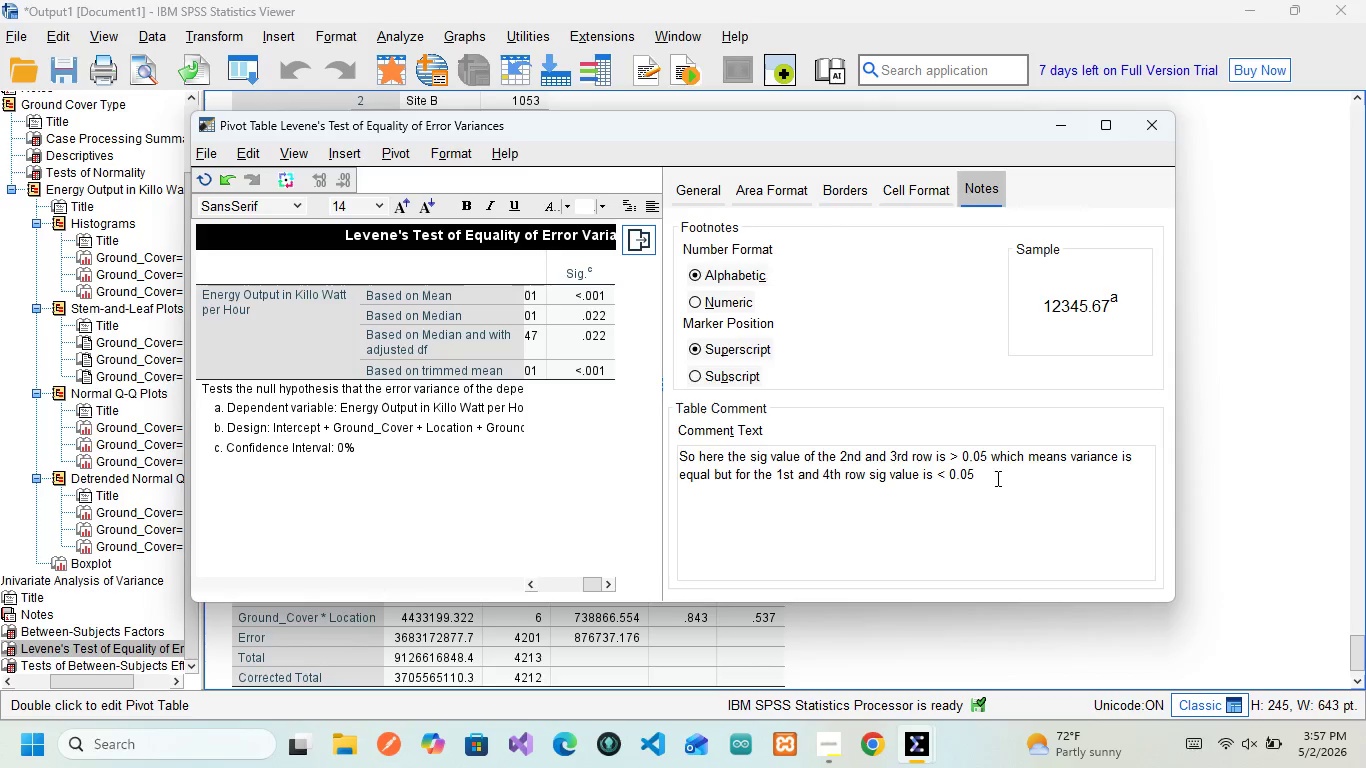 
left_click([996, 478])
 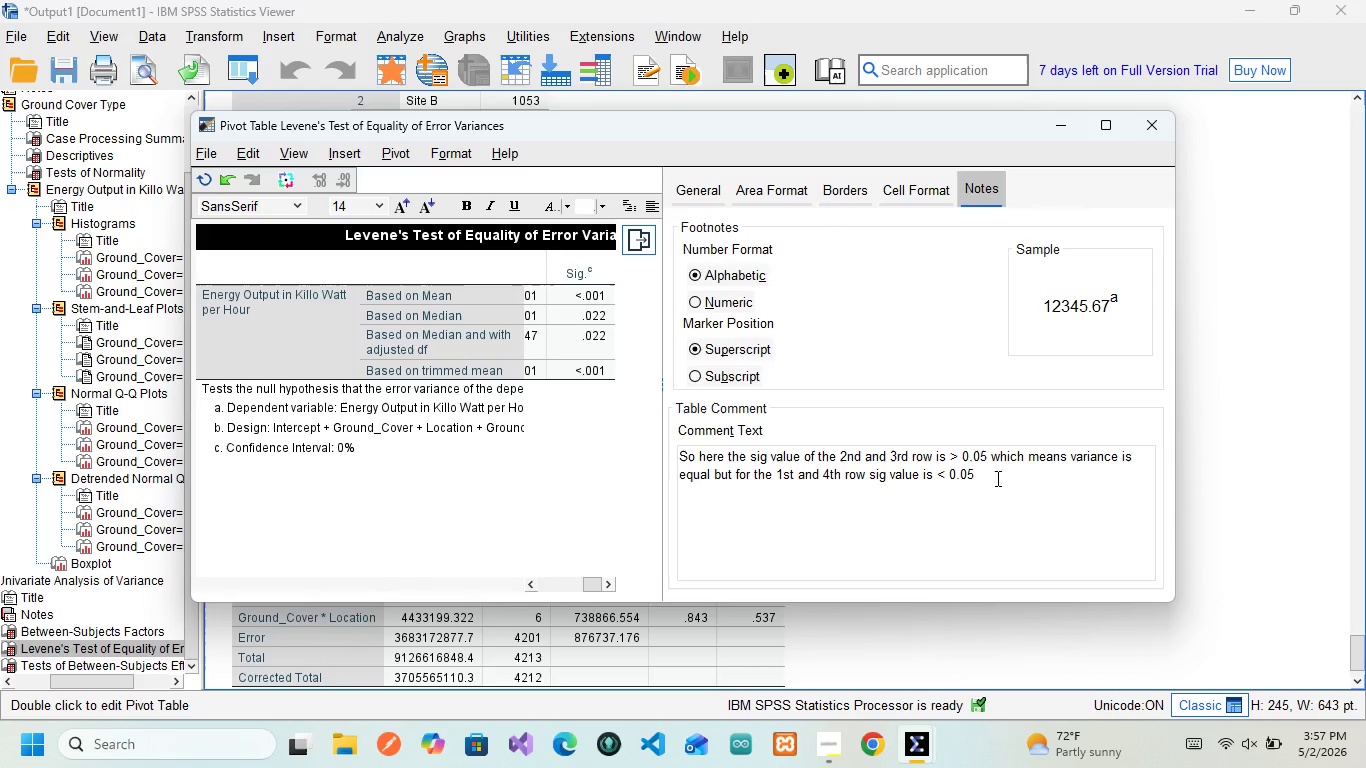 
wait(9.3)
 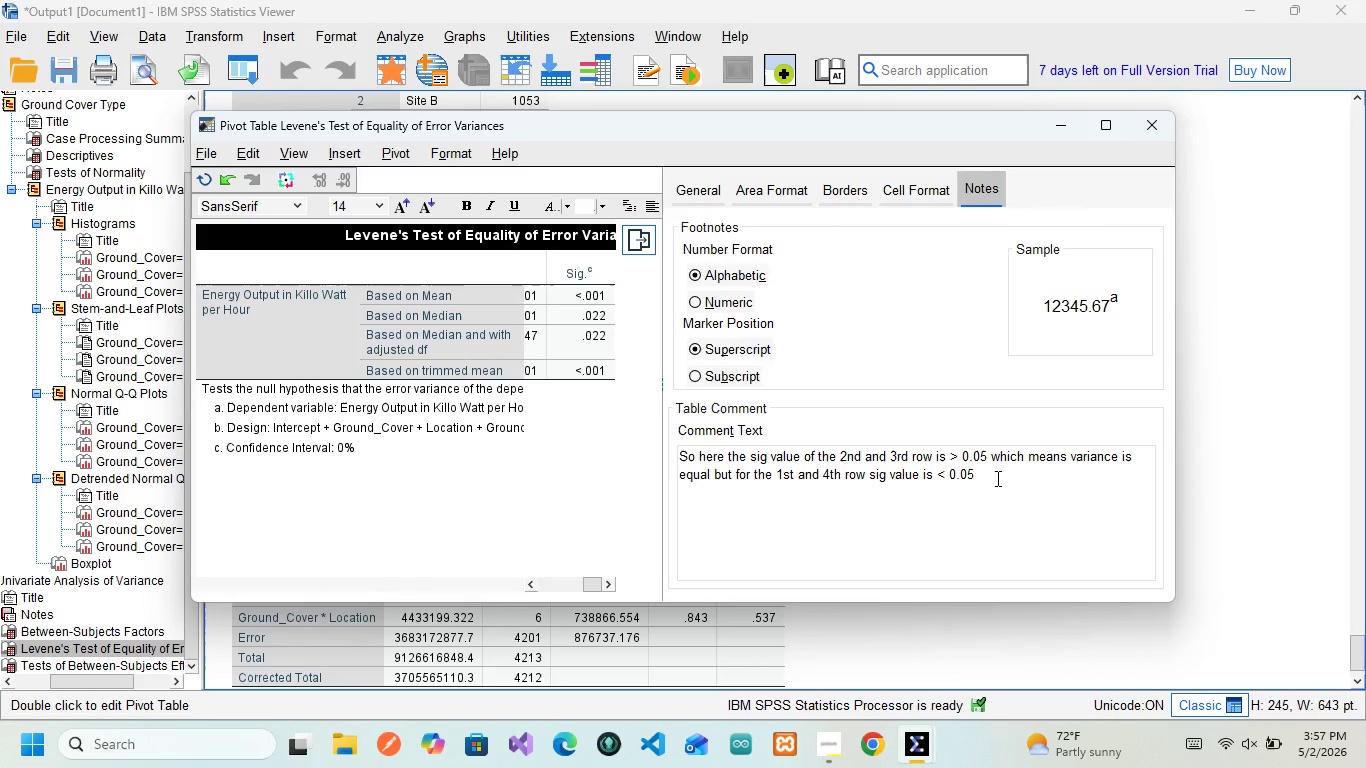 
type(which means variance is unequal)
 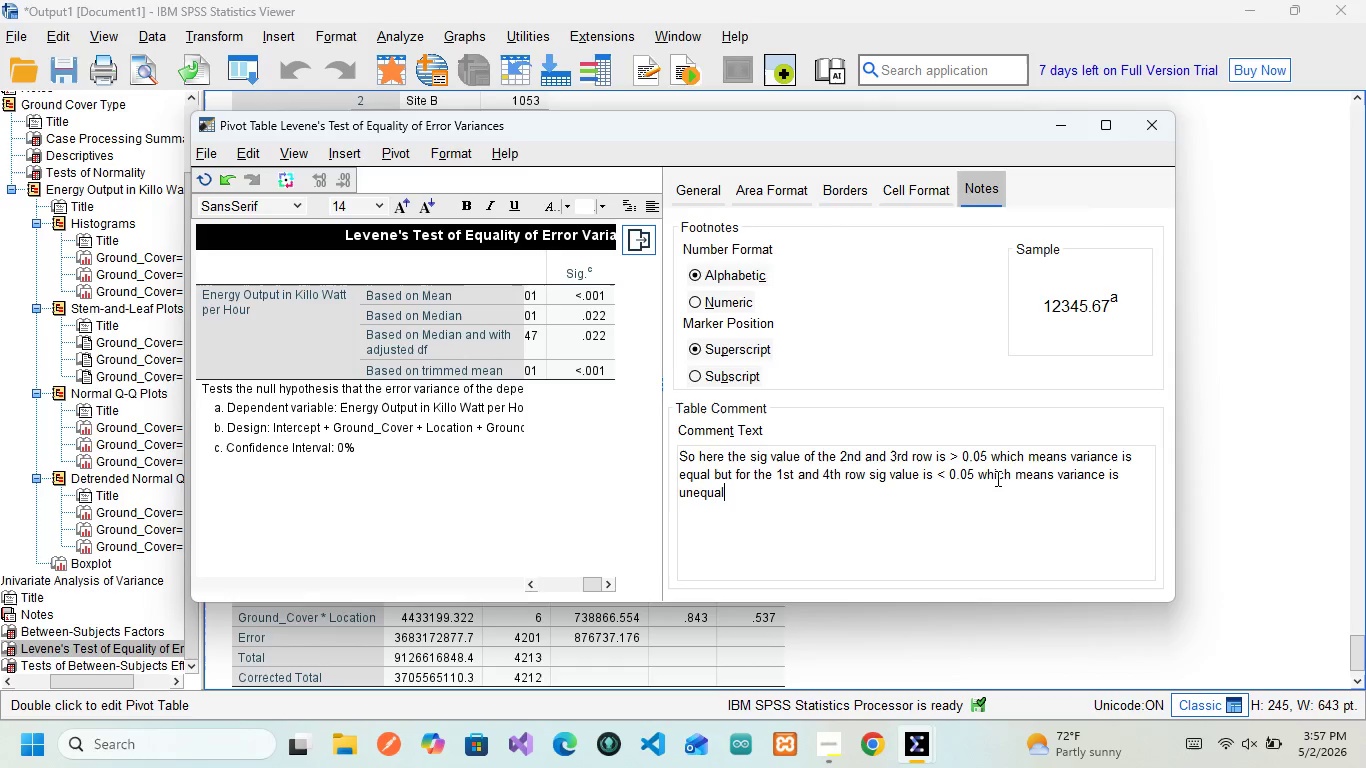 
key(Enter)
 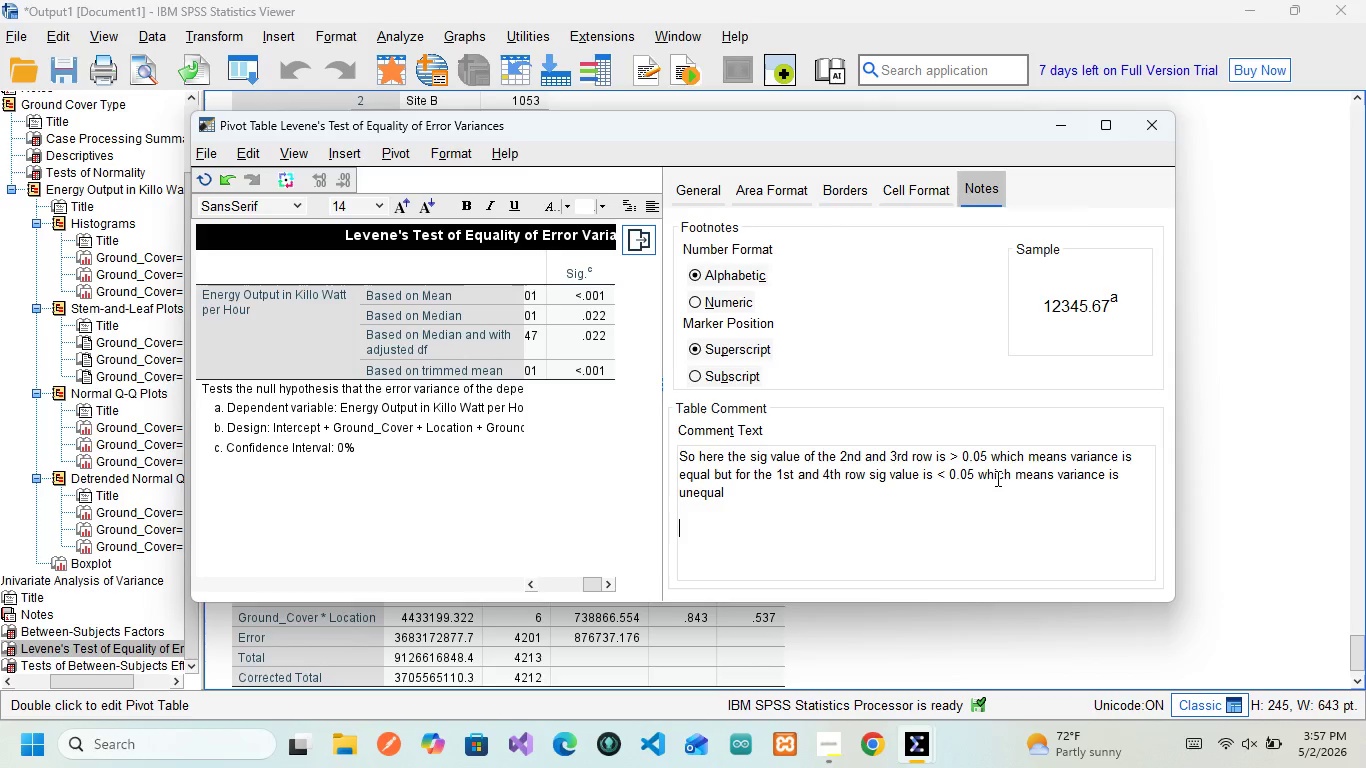 
key(Enter)
 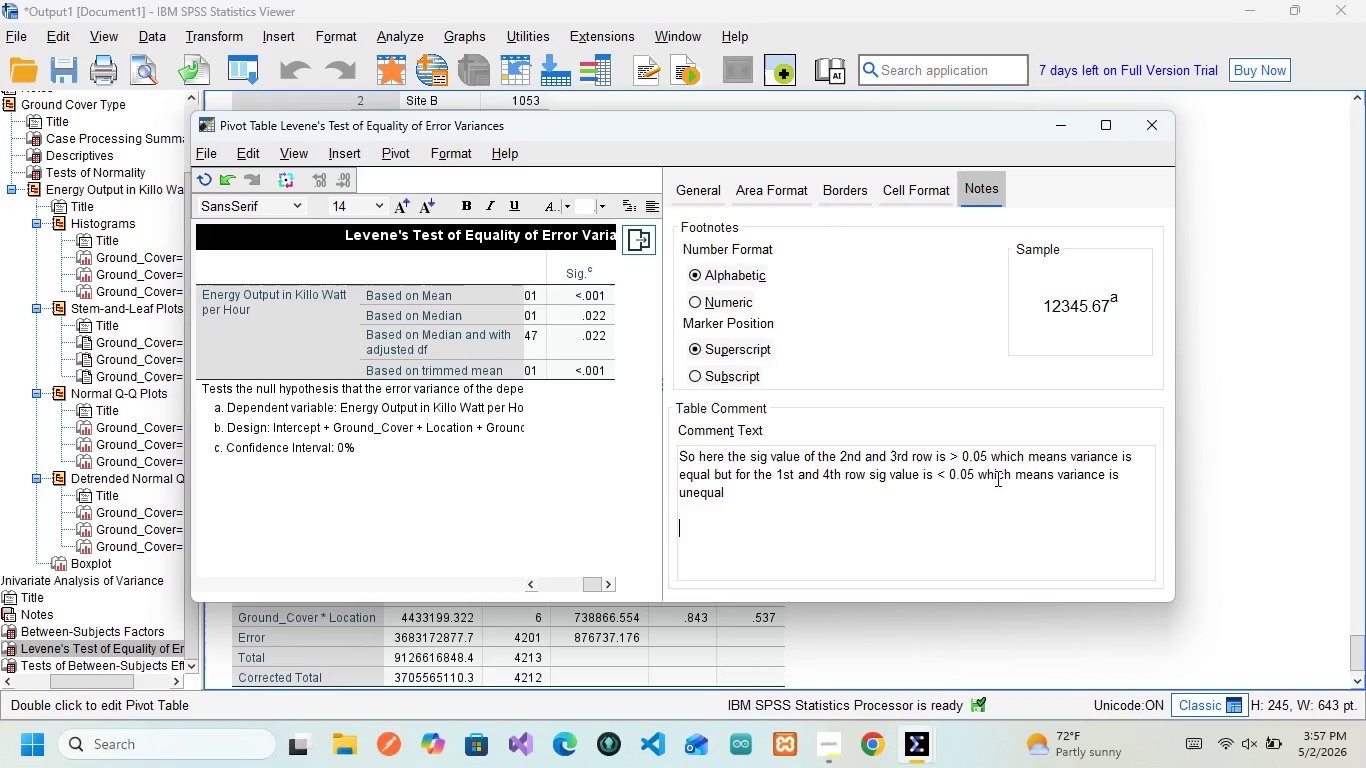 
type(Therefore, )
 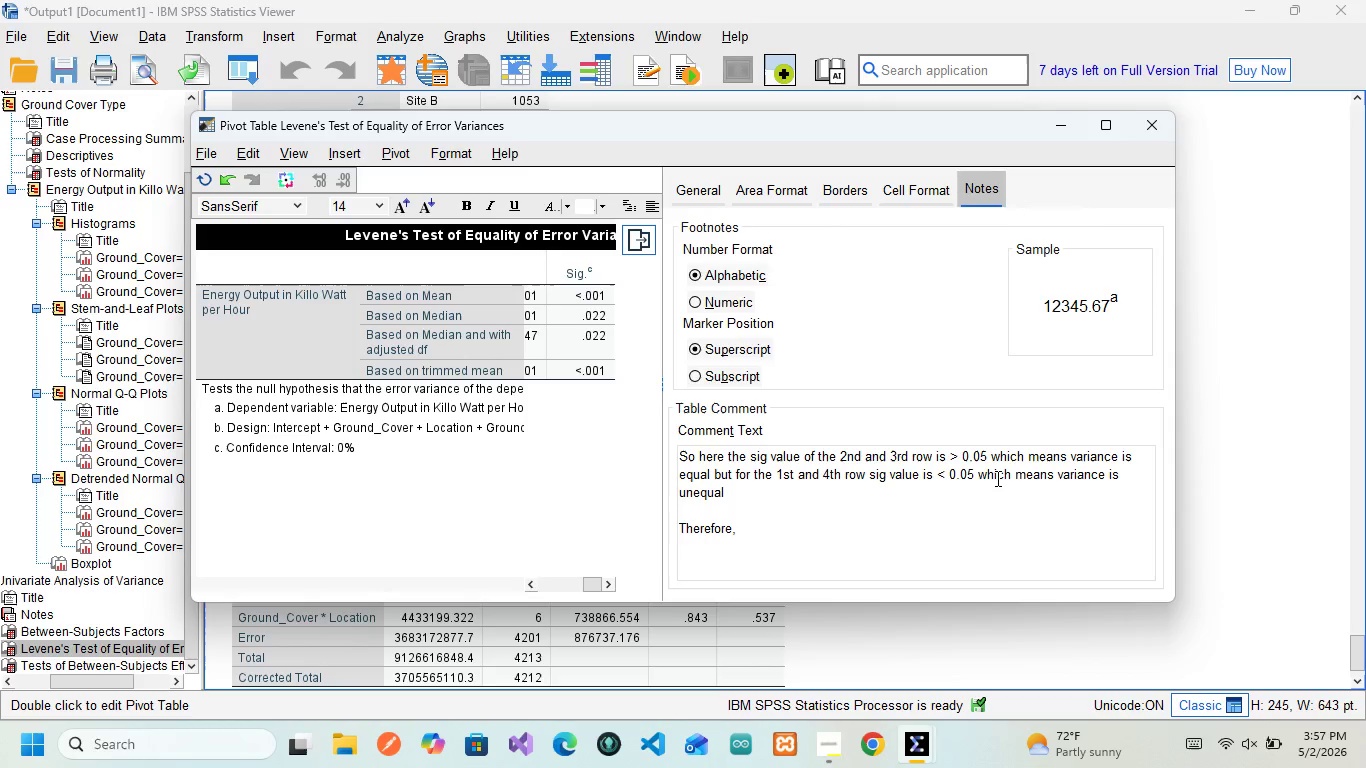 
wait(10.28)
 